 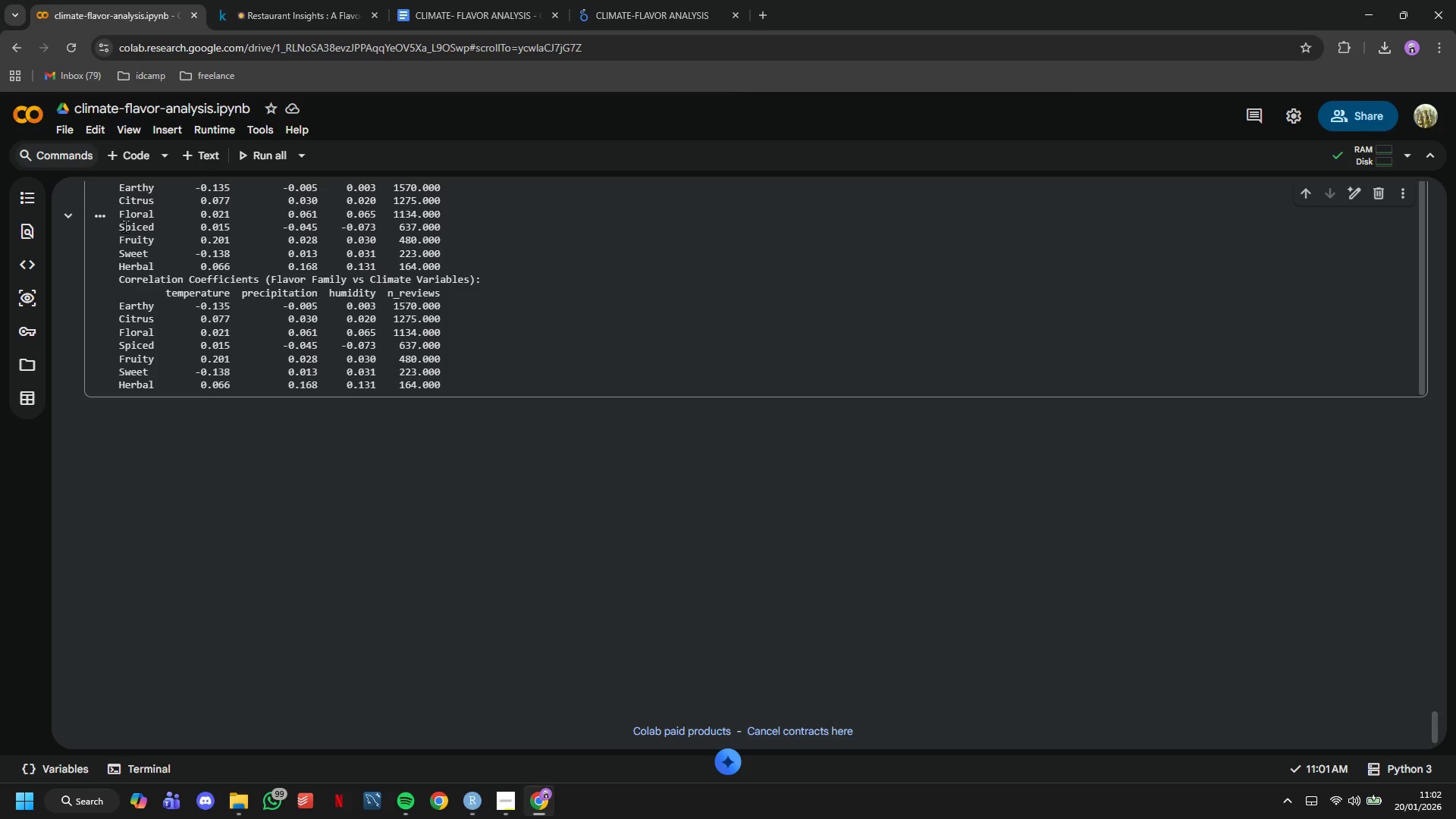 
left_click([130, 146])
 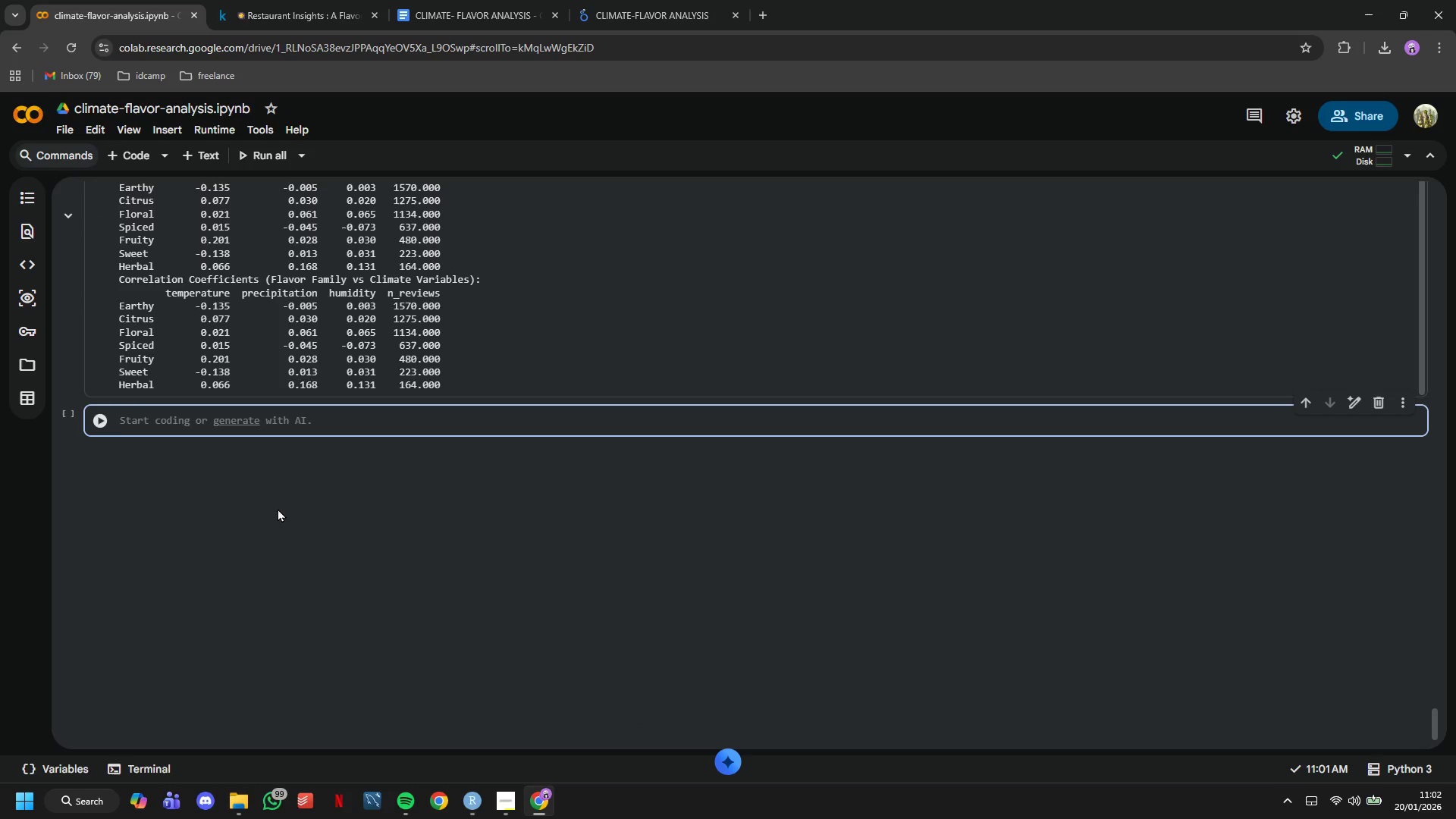 
wait(8.02)
 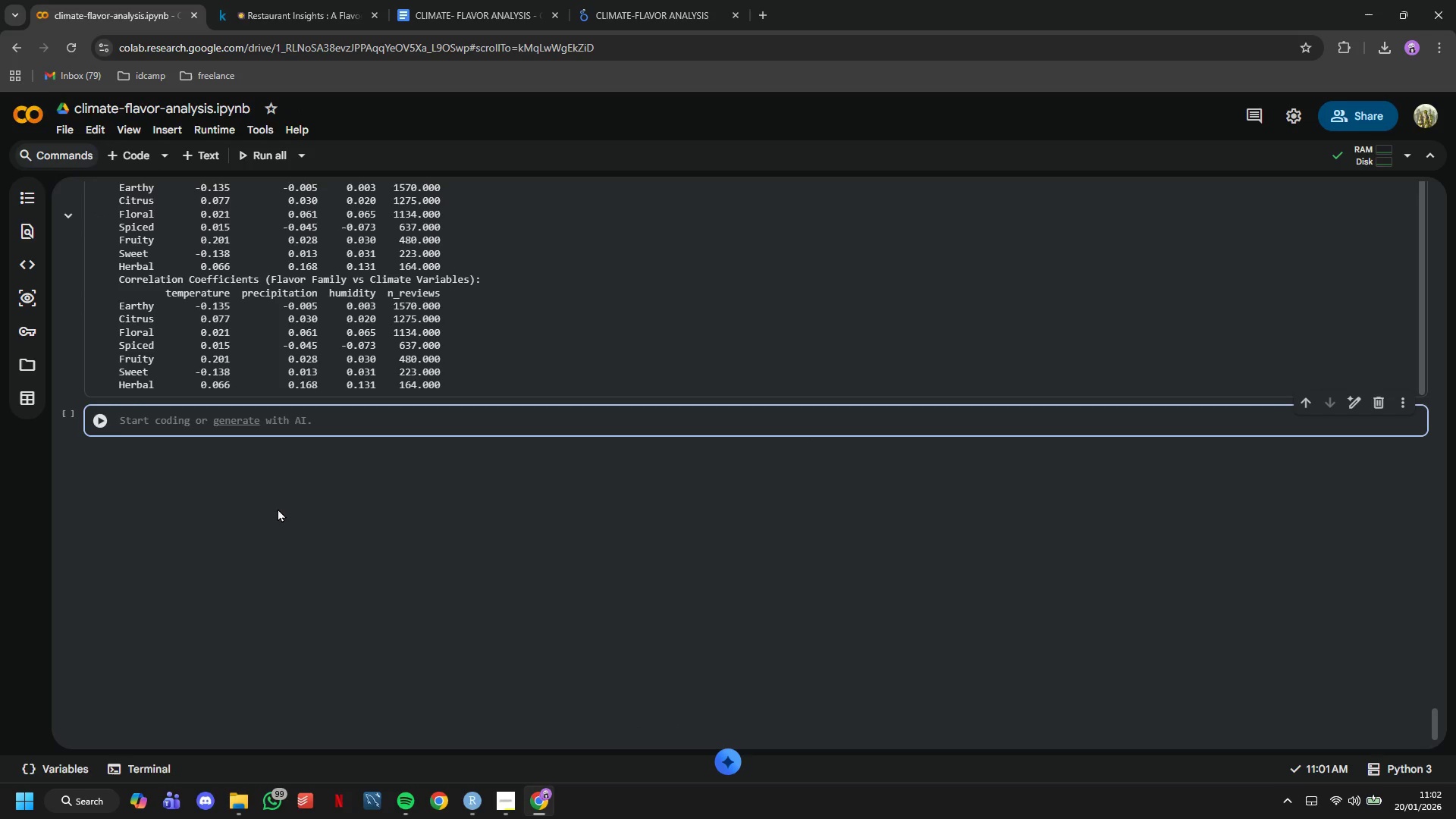 
type(print("Key Insights: )
 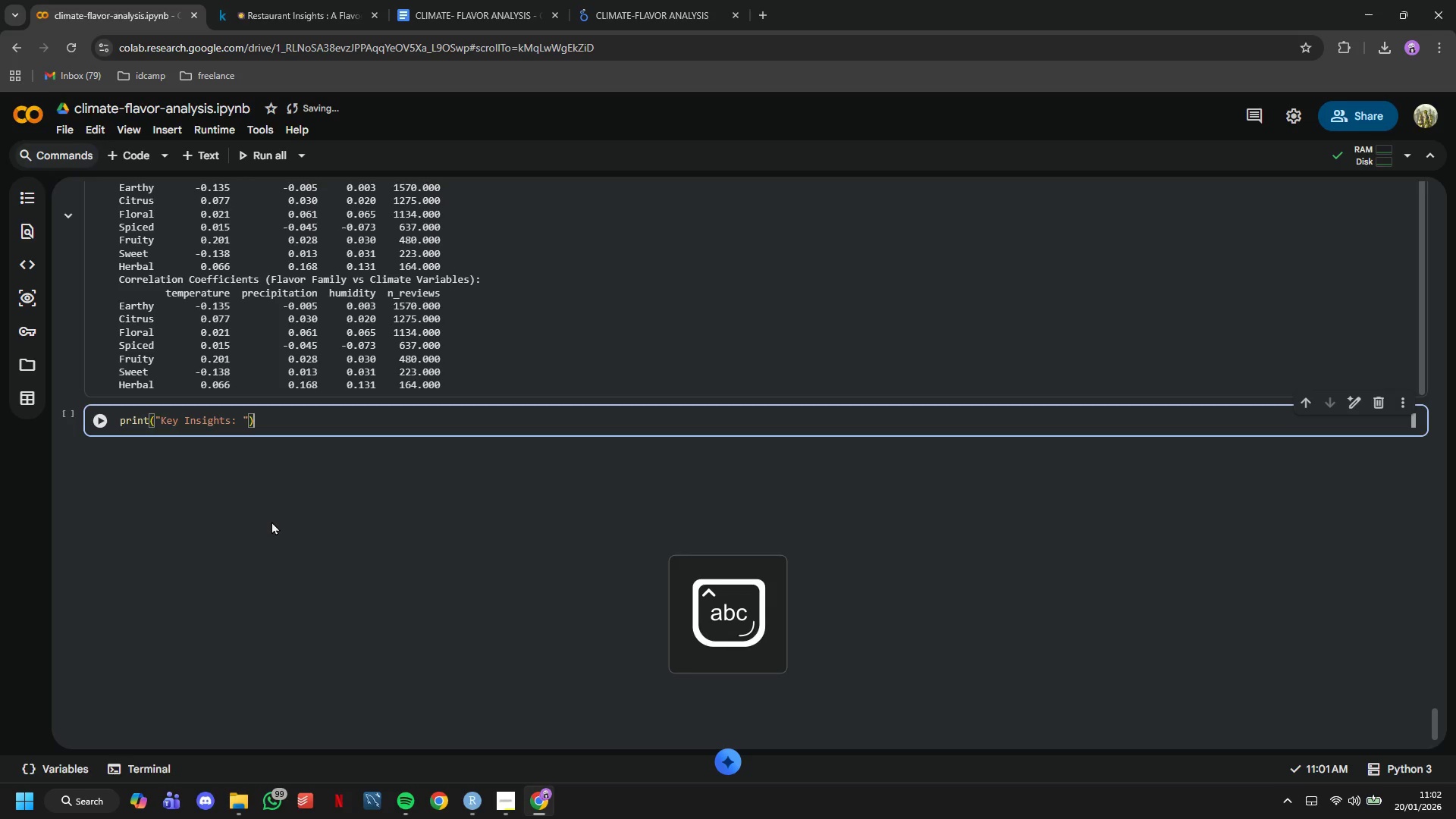 
 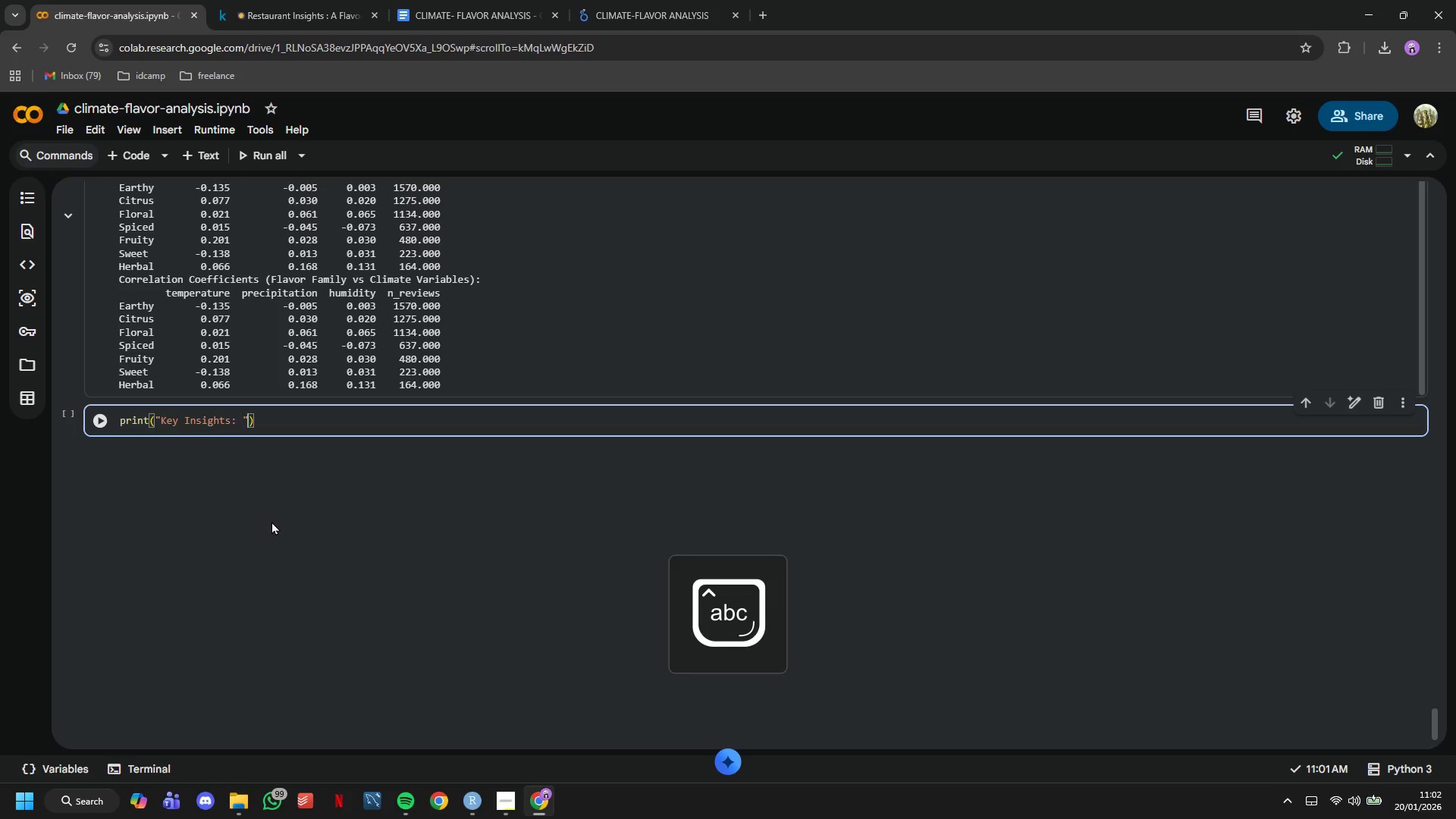 
key(ArrowRight)
 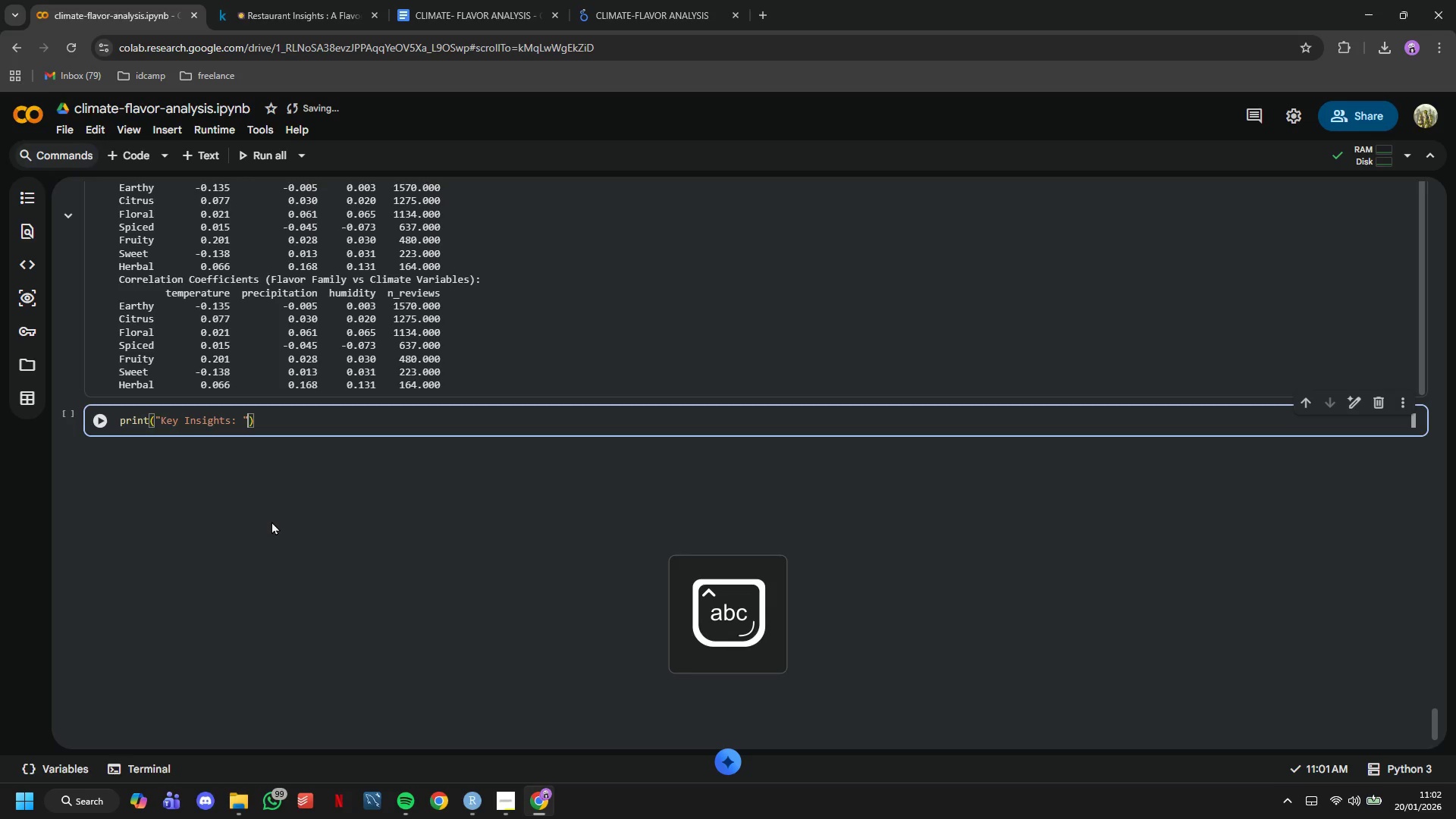 
key(ArrowRight)
 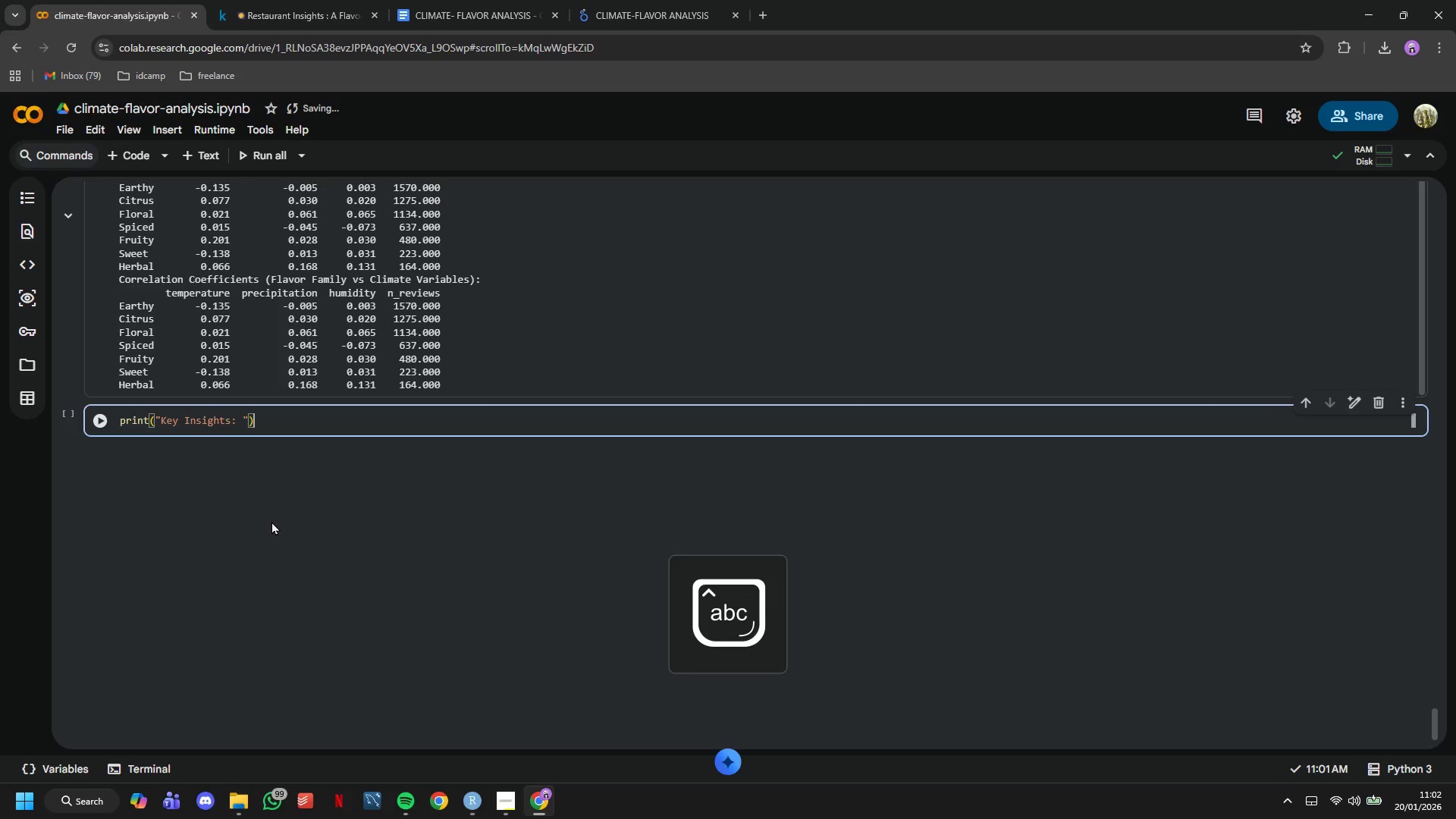 
key(Enter)
 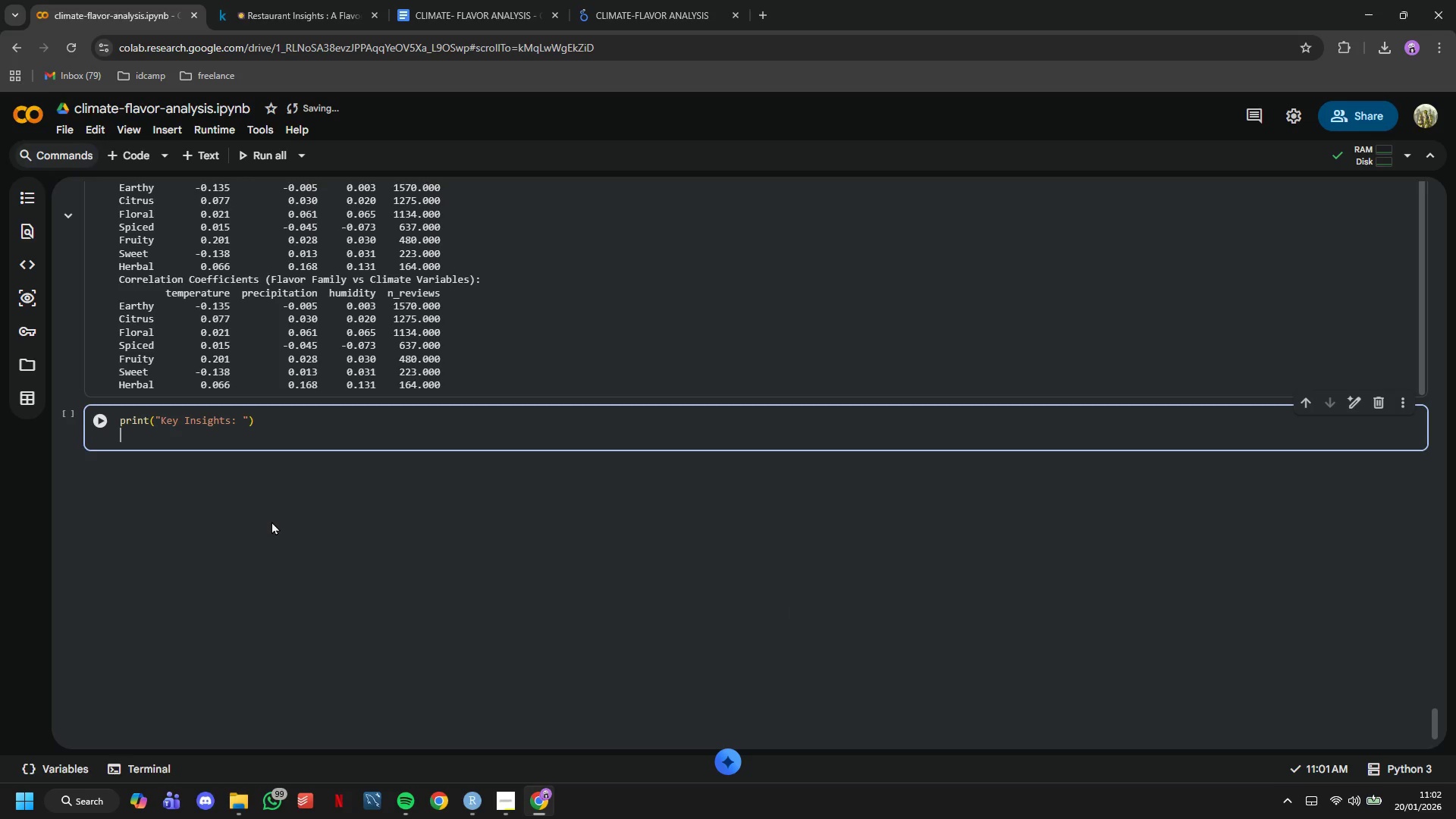 
type(for flavor, corrs in correla)
key(Tab)
key(Tab)
 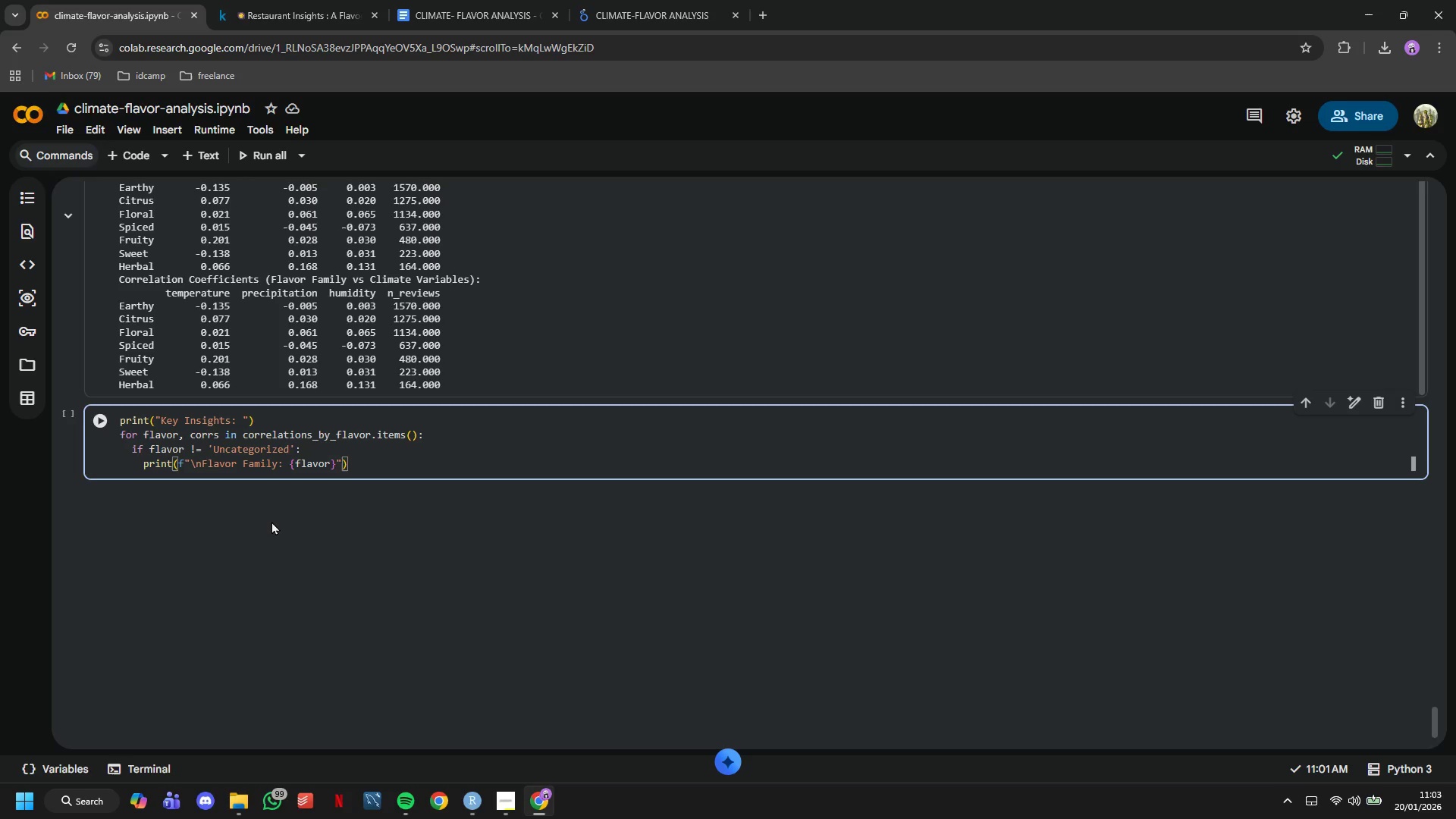 
hold_key(key=Backspace, duration=1.42)
 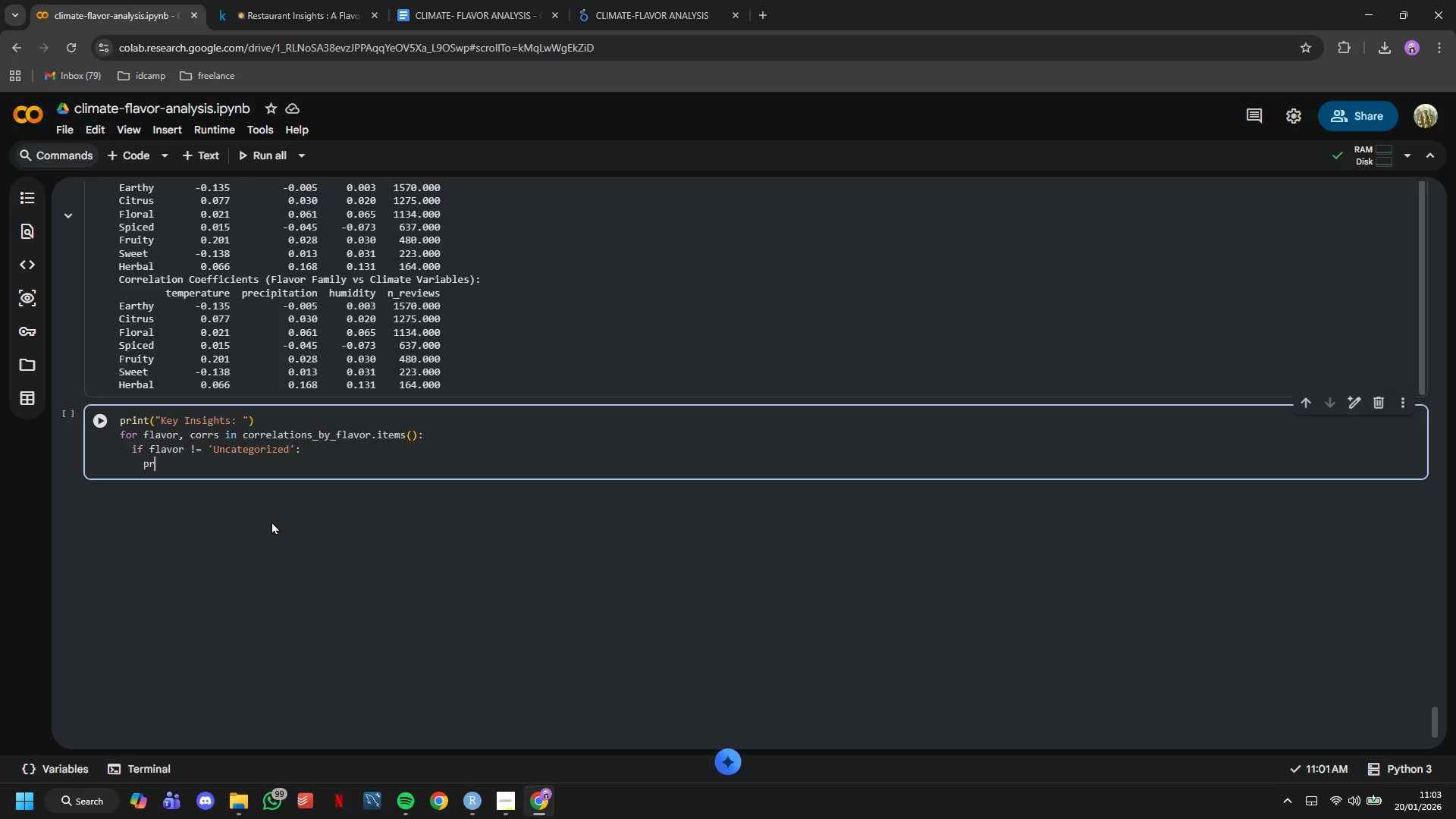 
hold_key(key=Backspace, duration=1.41)
 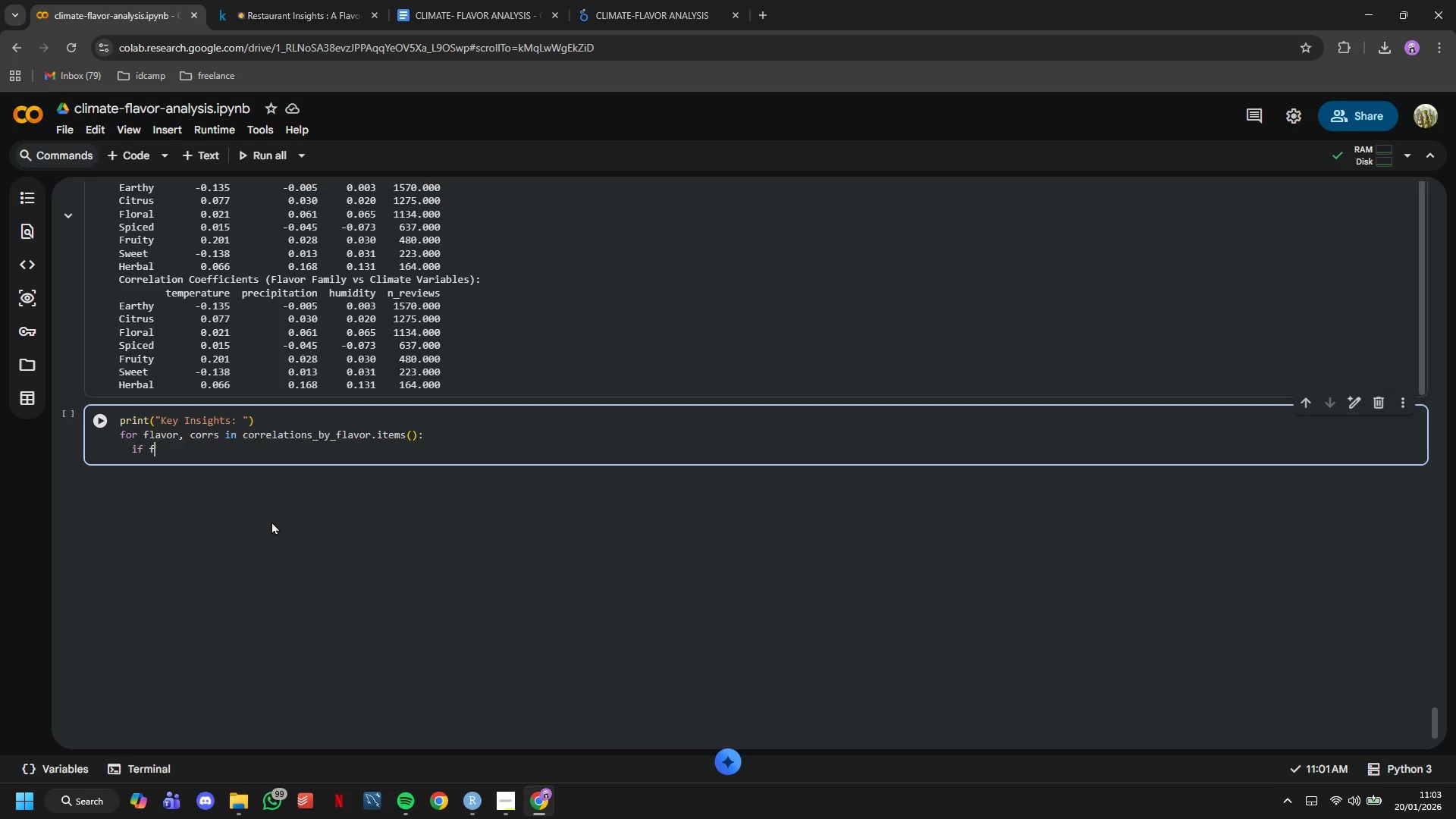 
key(Backspace)
key(Backspace)
key(Backspace)
key(Backspace)
type(print(f"{flab)
key(Backspace)
type(vor)
 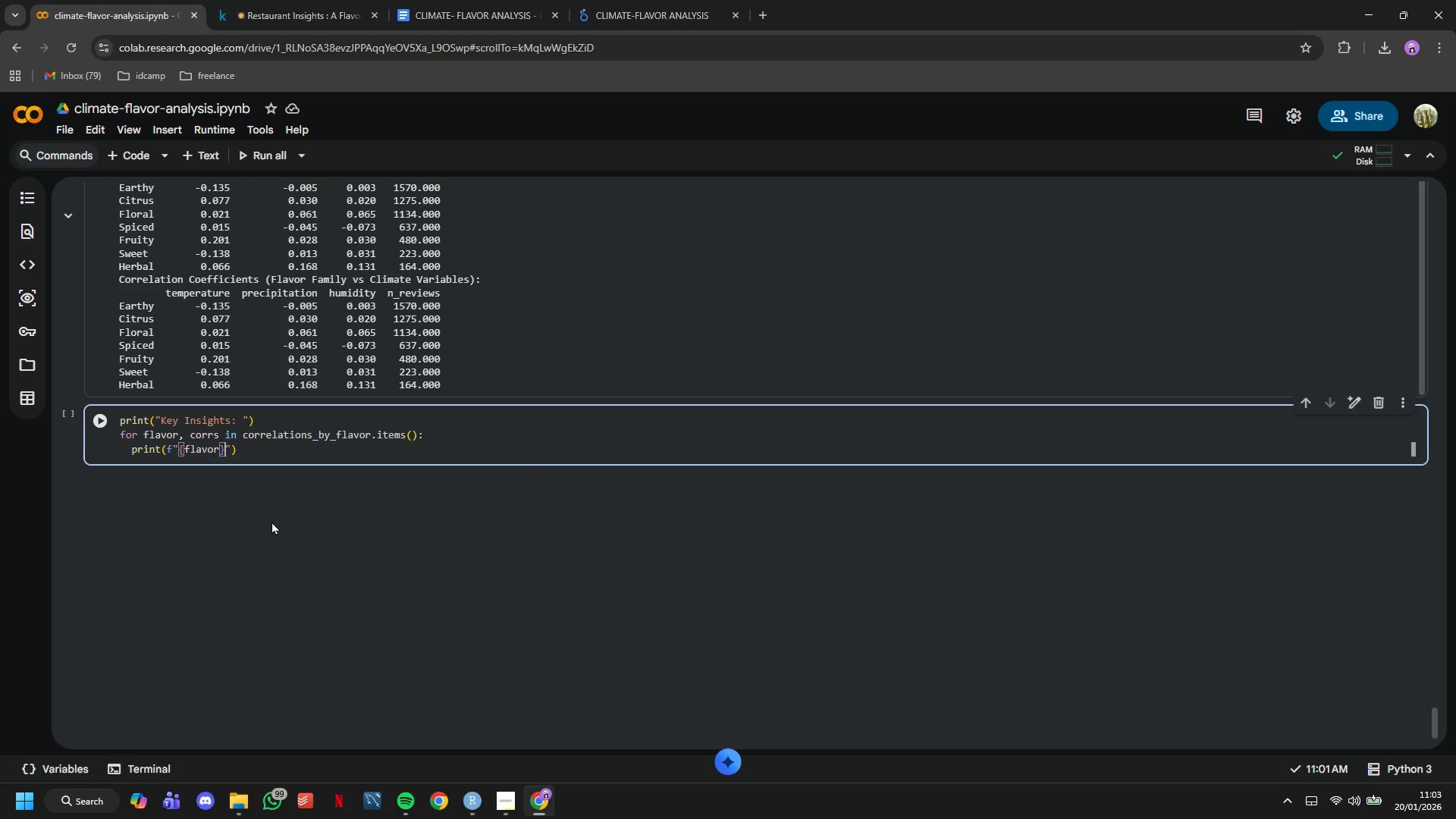 
 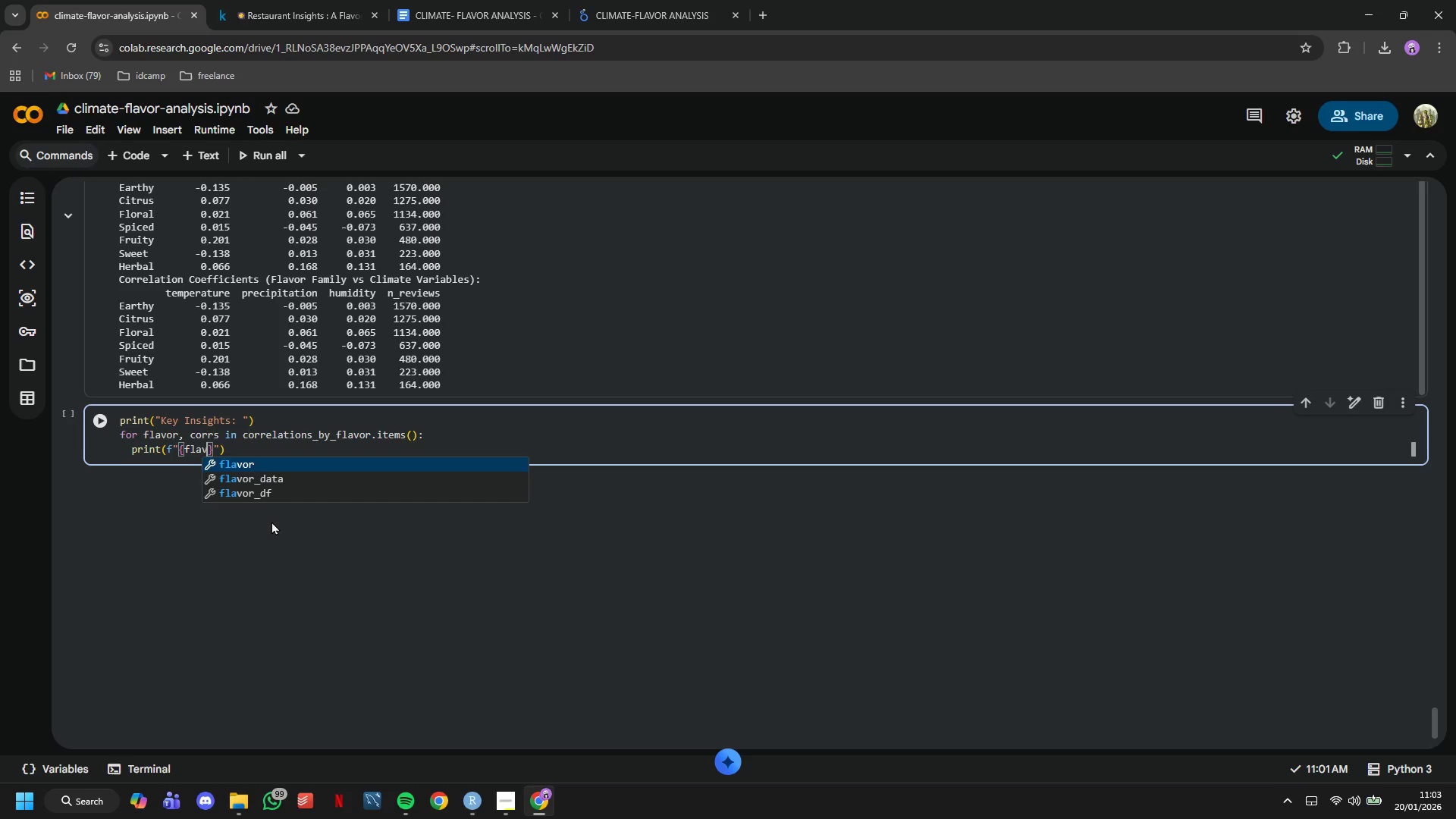 
key(ArrowRight)
 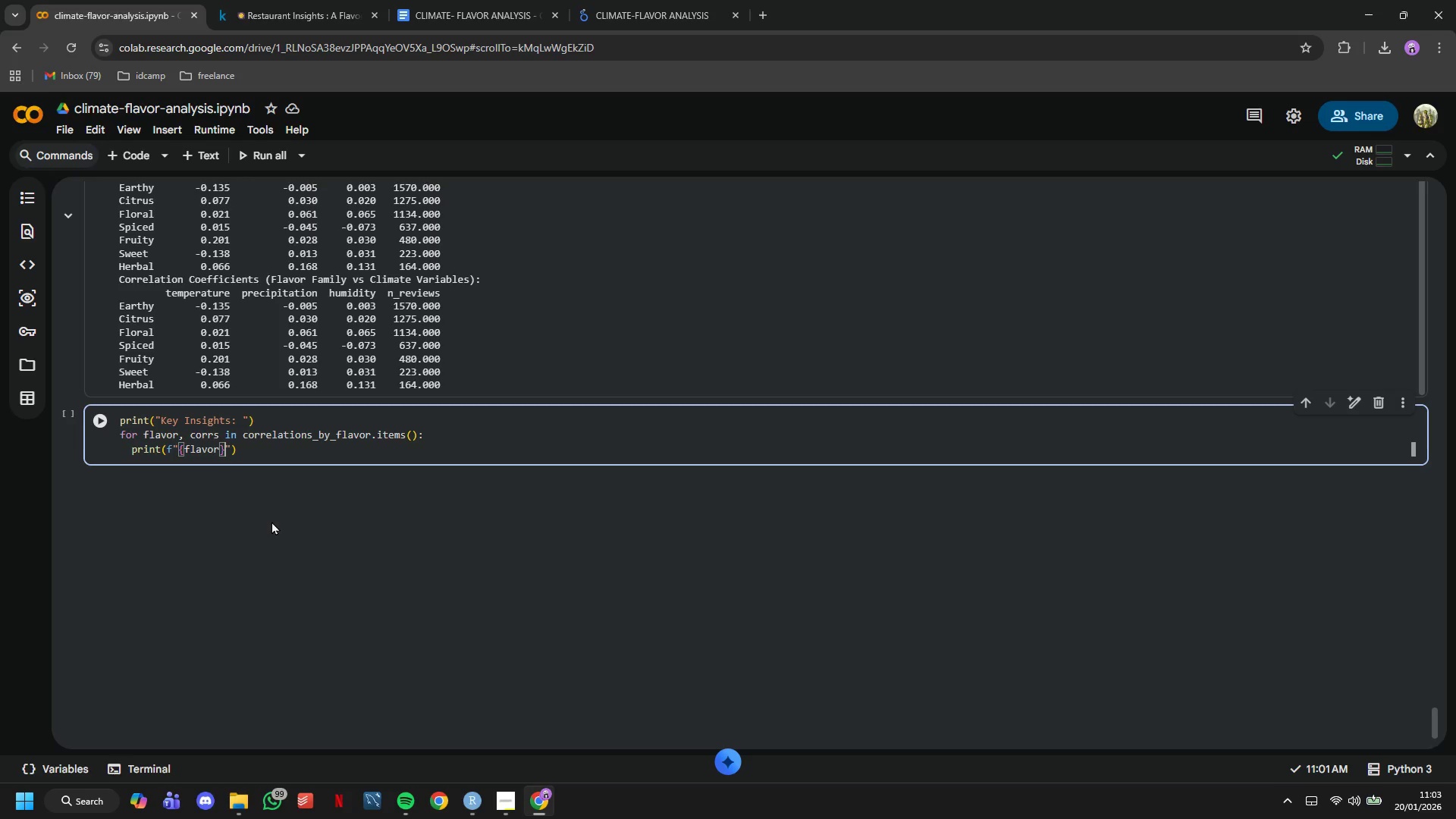 
type( ({corrs['n_reviews)
 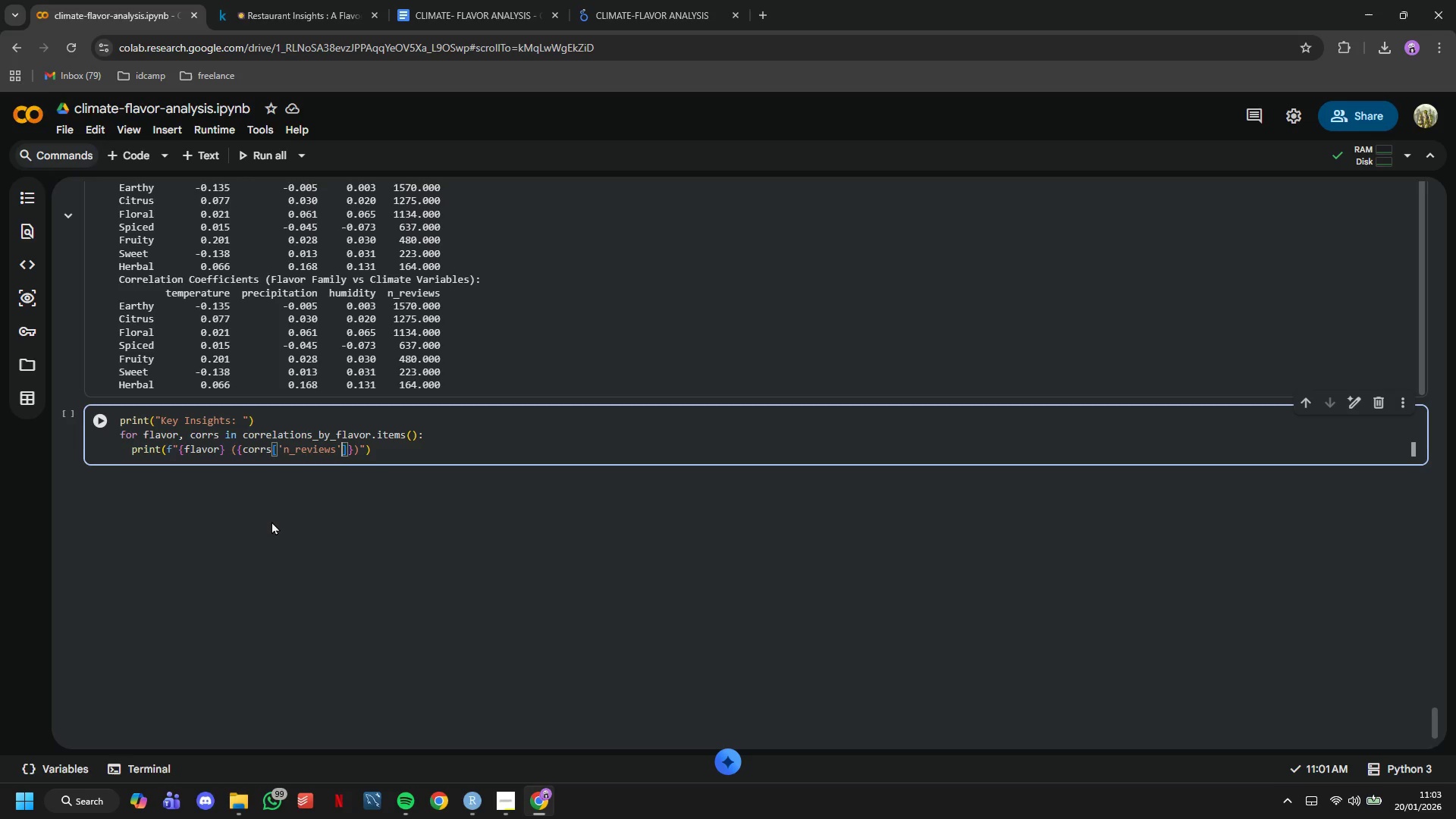 
 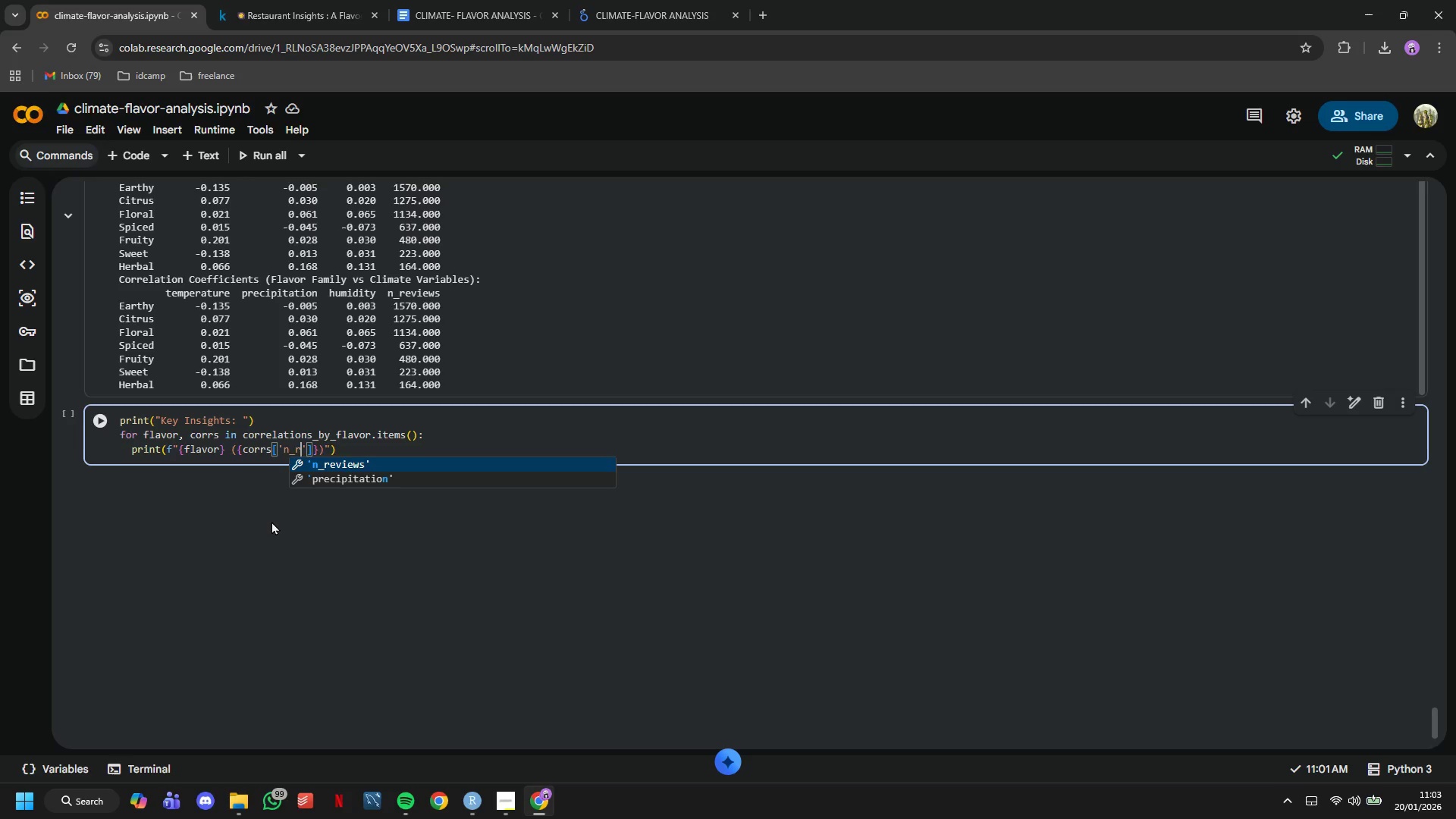 
key(ArrowRight)
 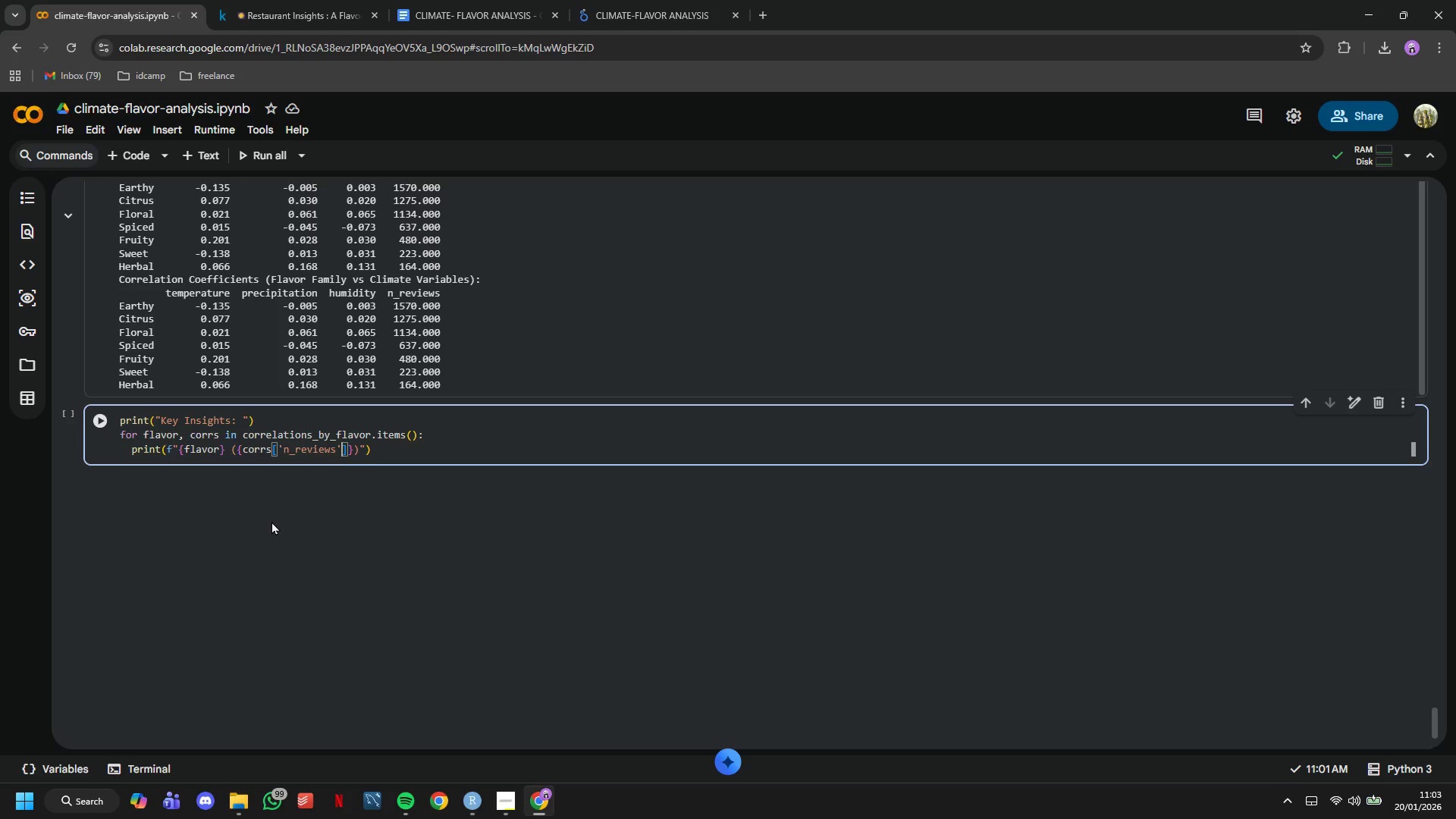 
key(ArrowRight)
 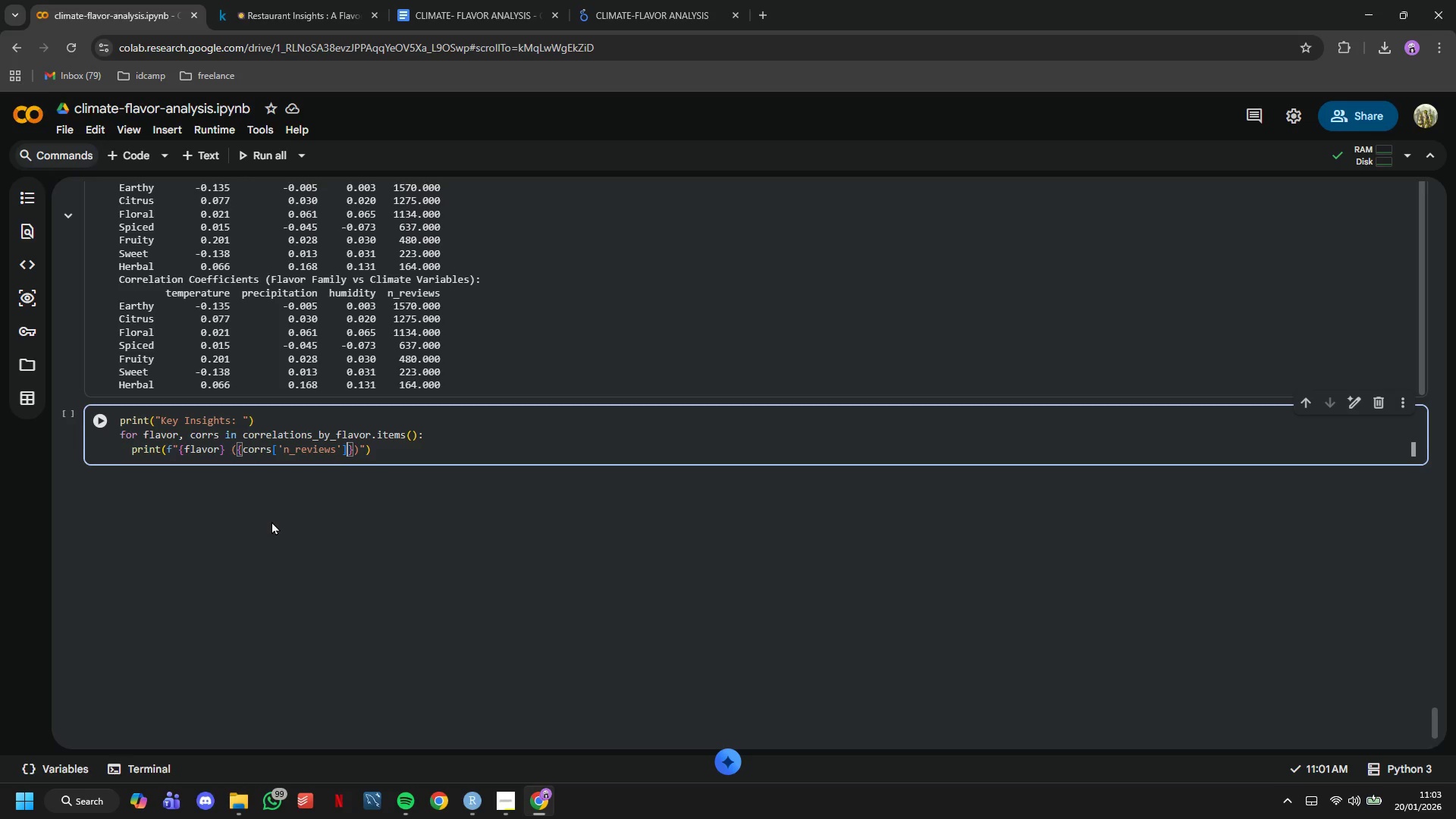 
key(ArrowRight)
 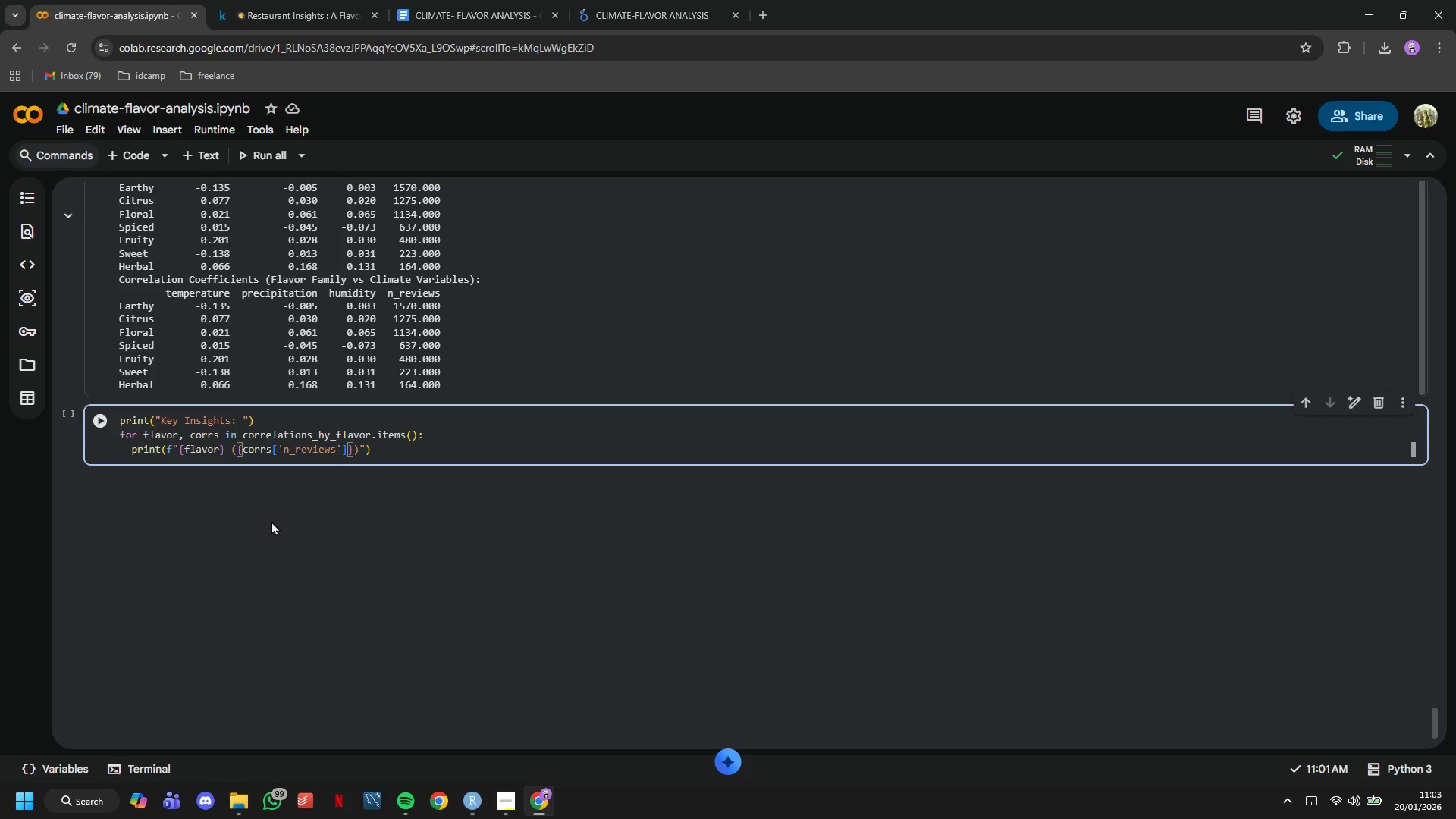 
type( reviews)
 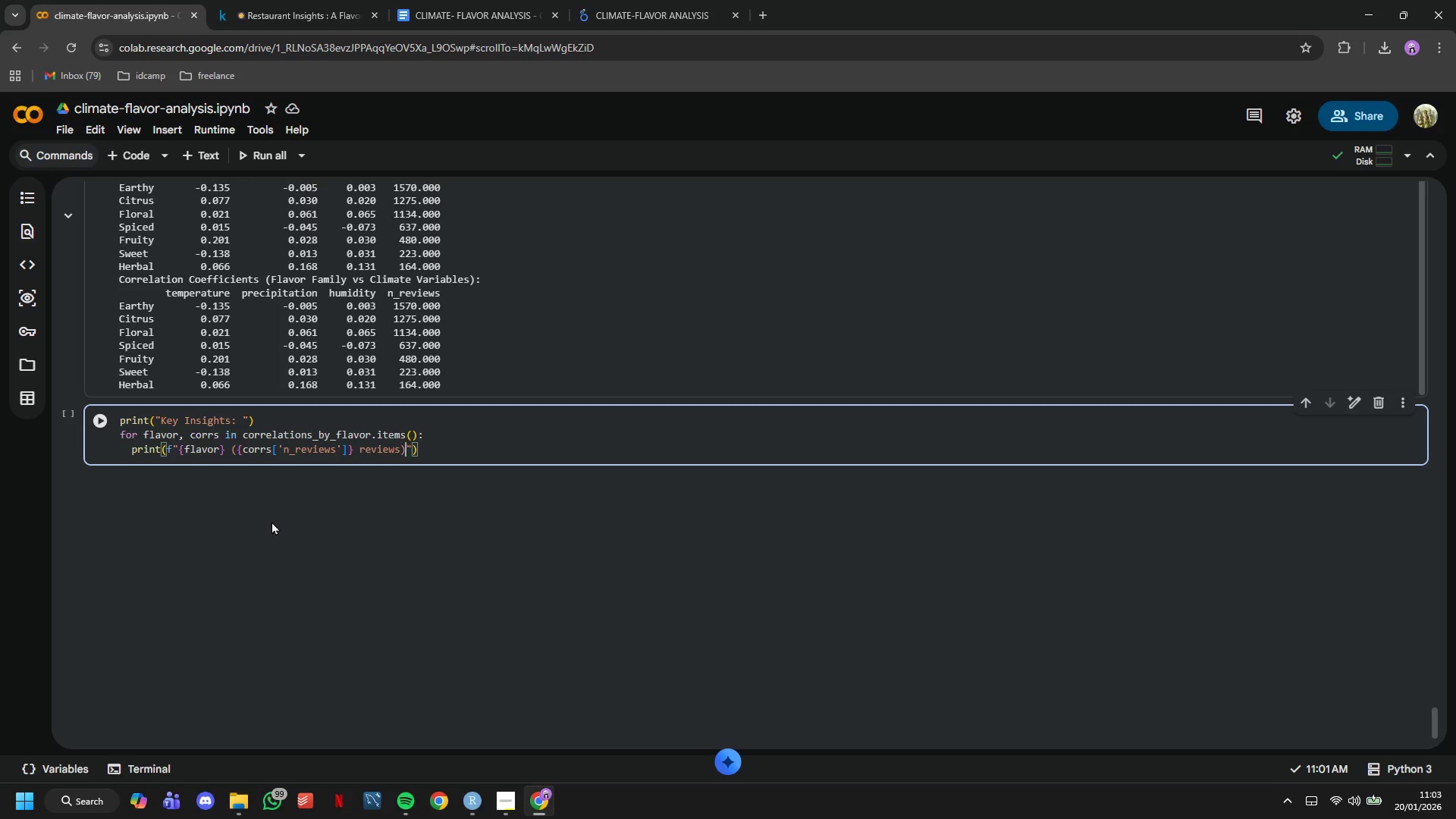 
key(ArrowRight)
 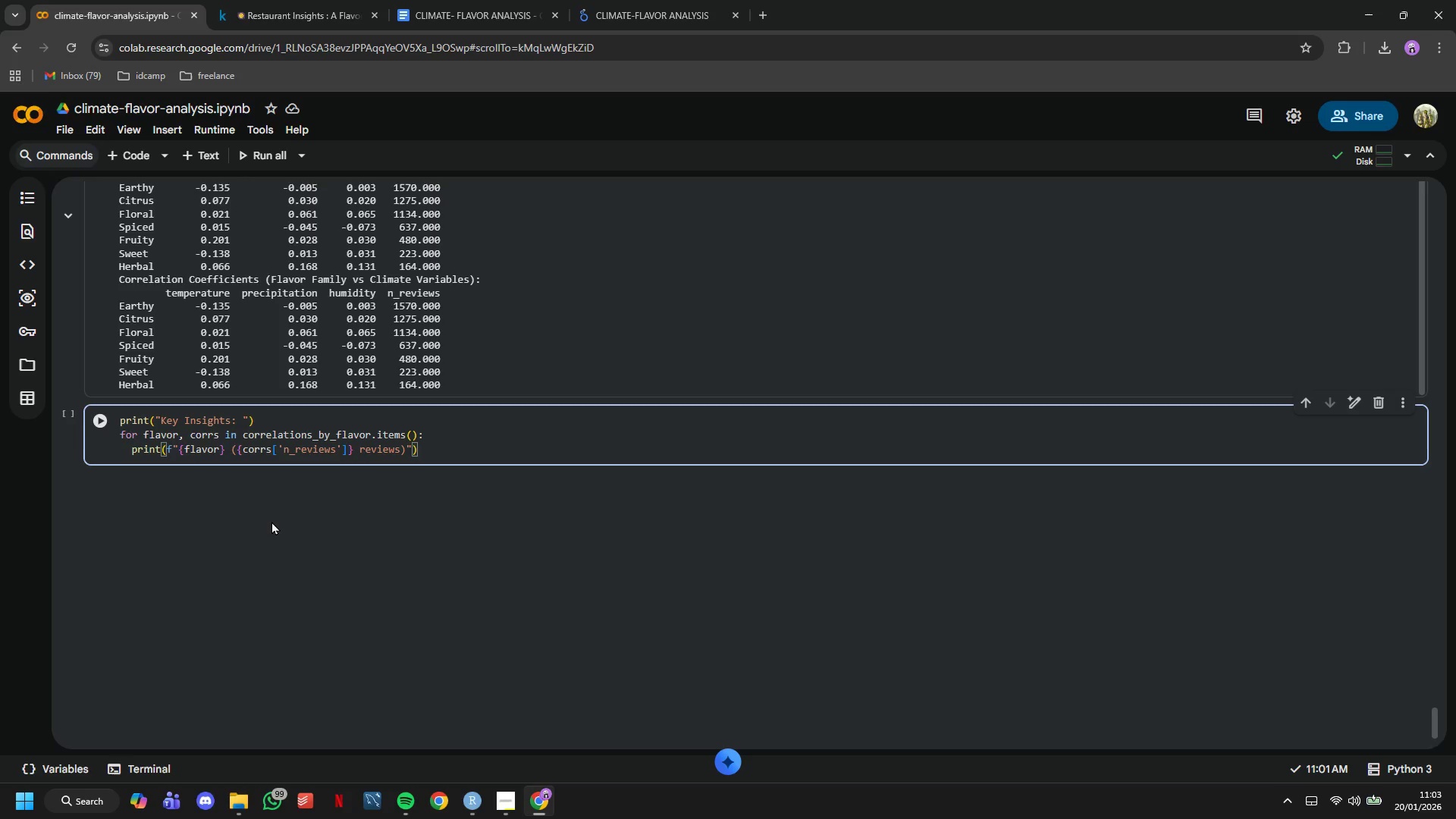 
key(ArrowRight)
 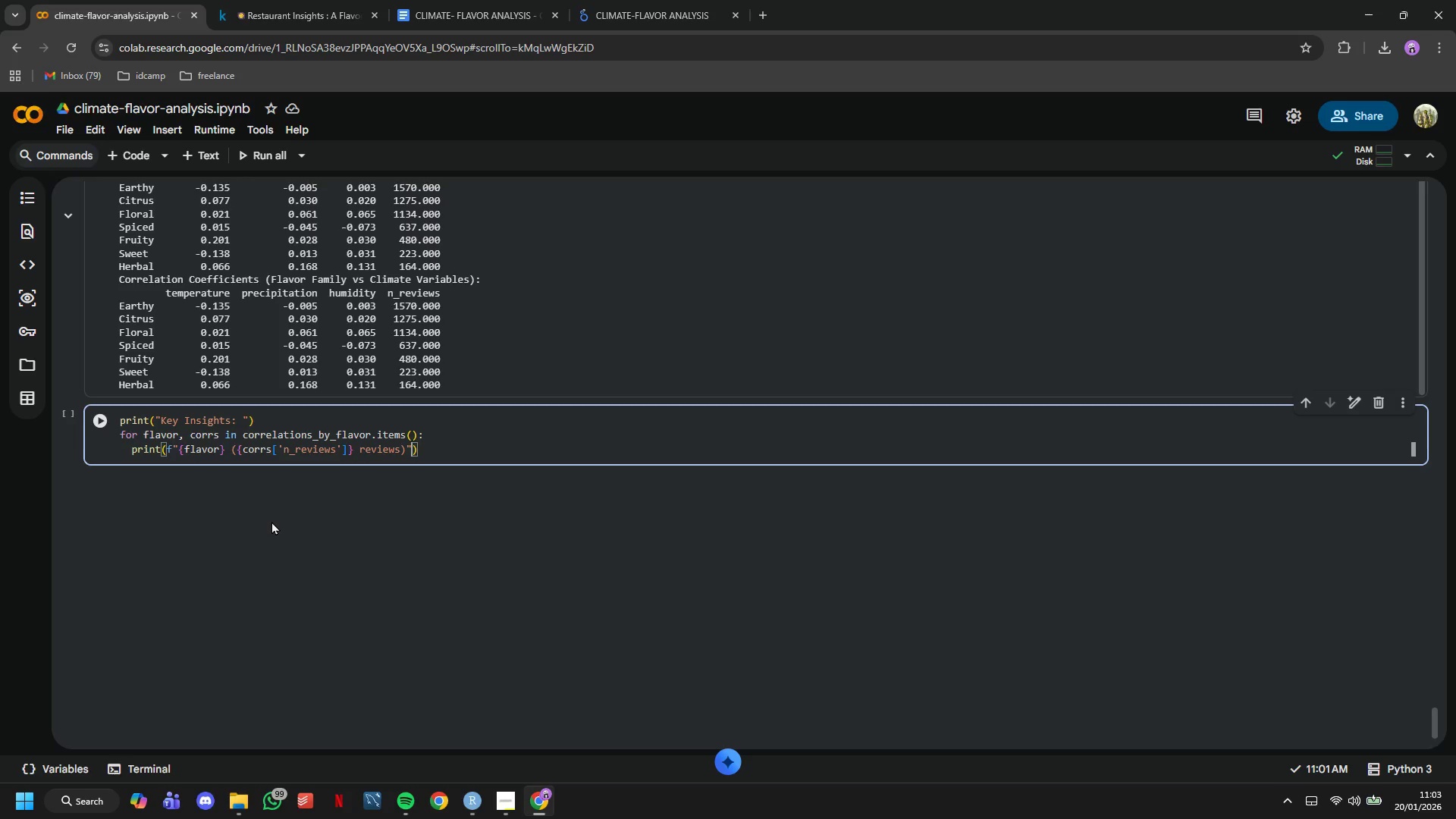 
key(ArrowLeft)
 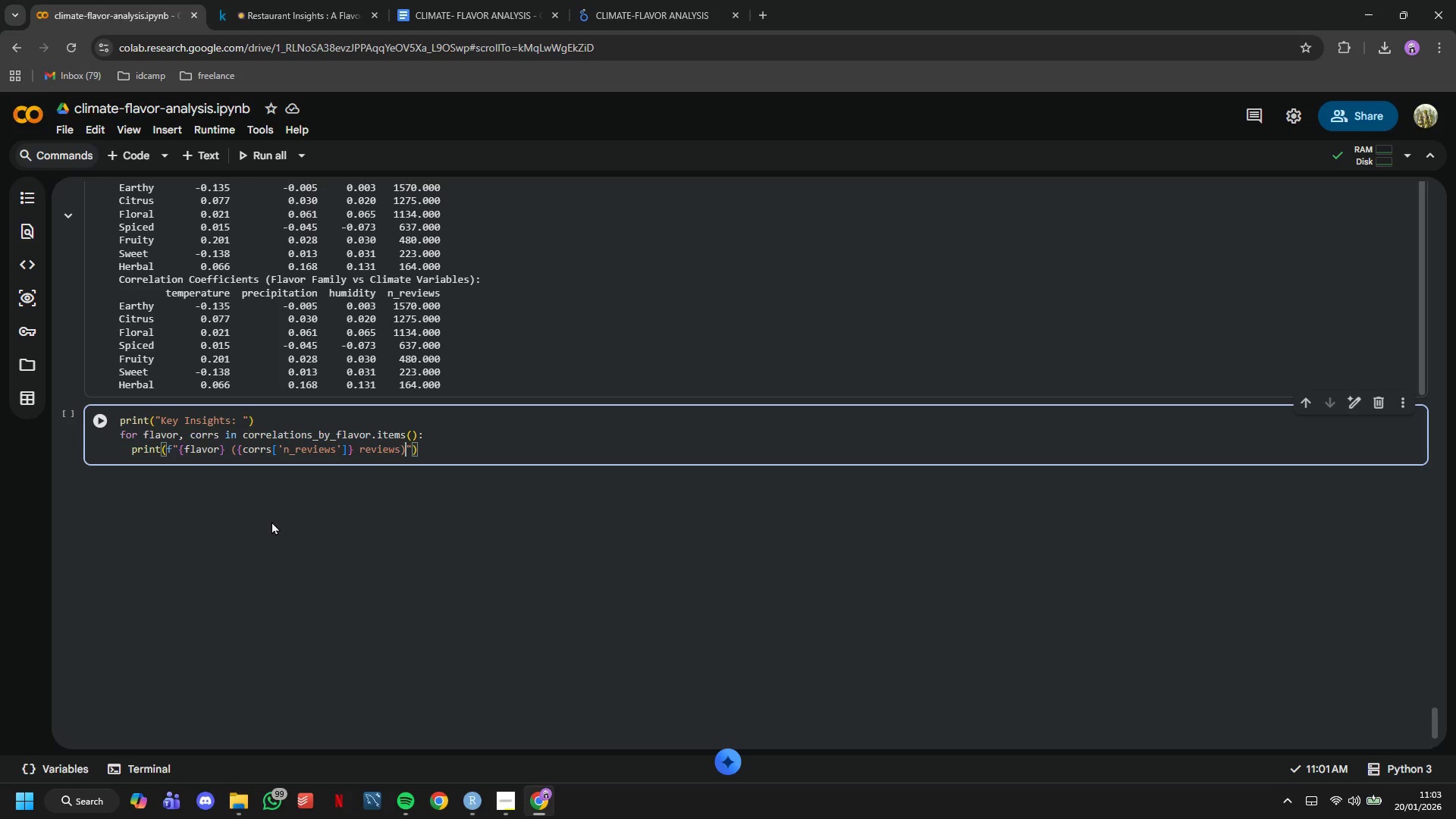 
key(Shift+Semicolon)
 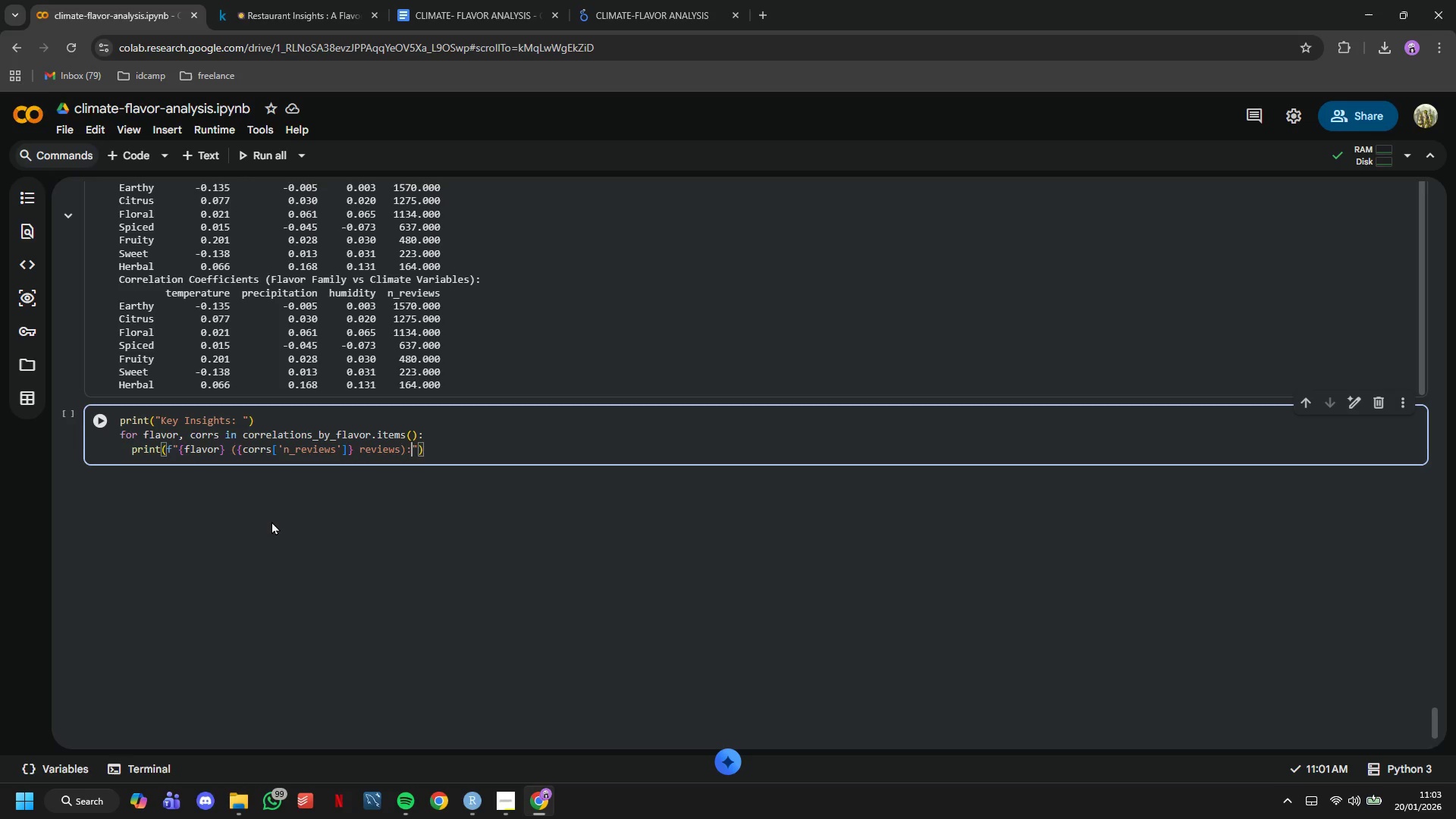 
key(Space)
 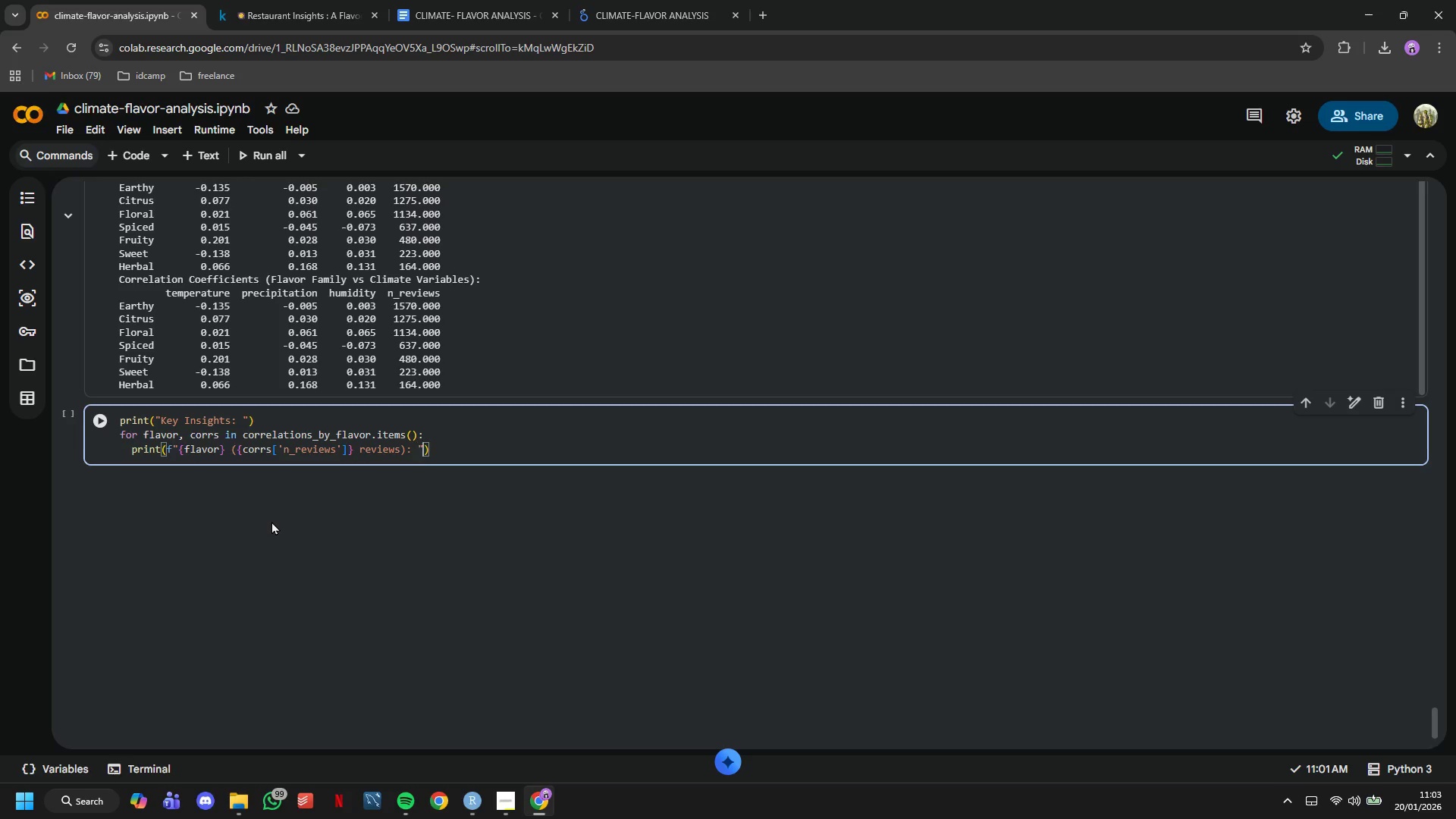 
key(ArrowRight)
 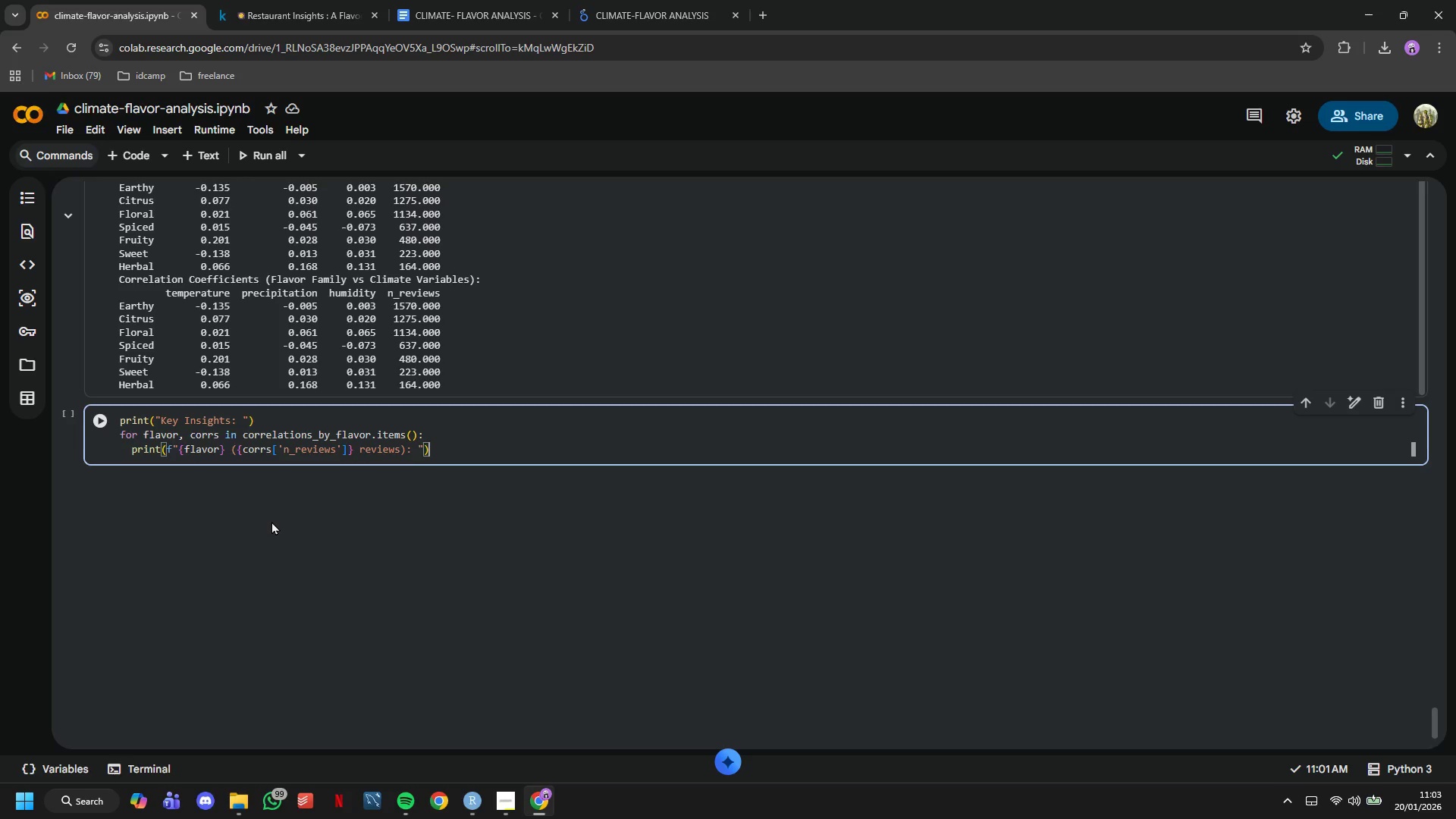 
key(ArrowRight)
 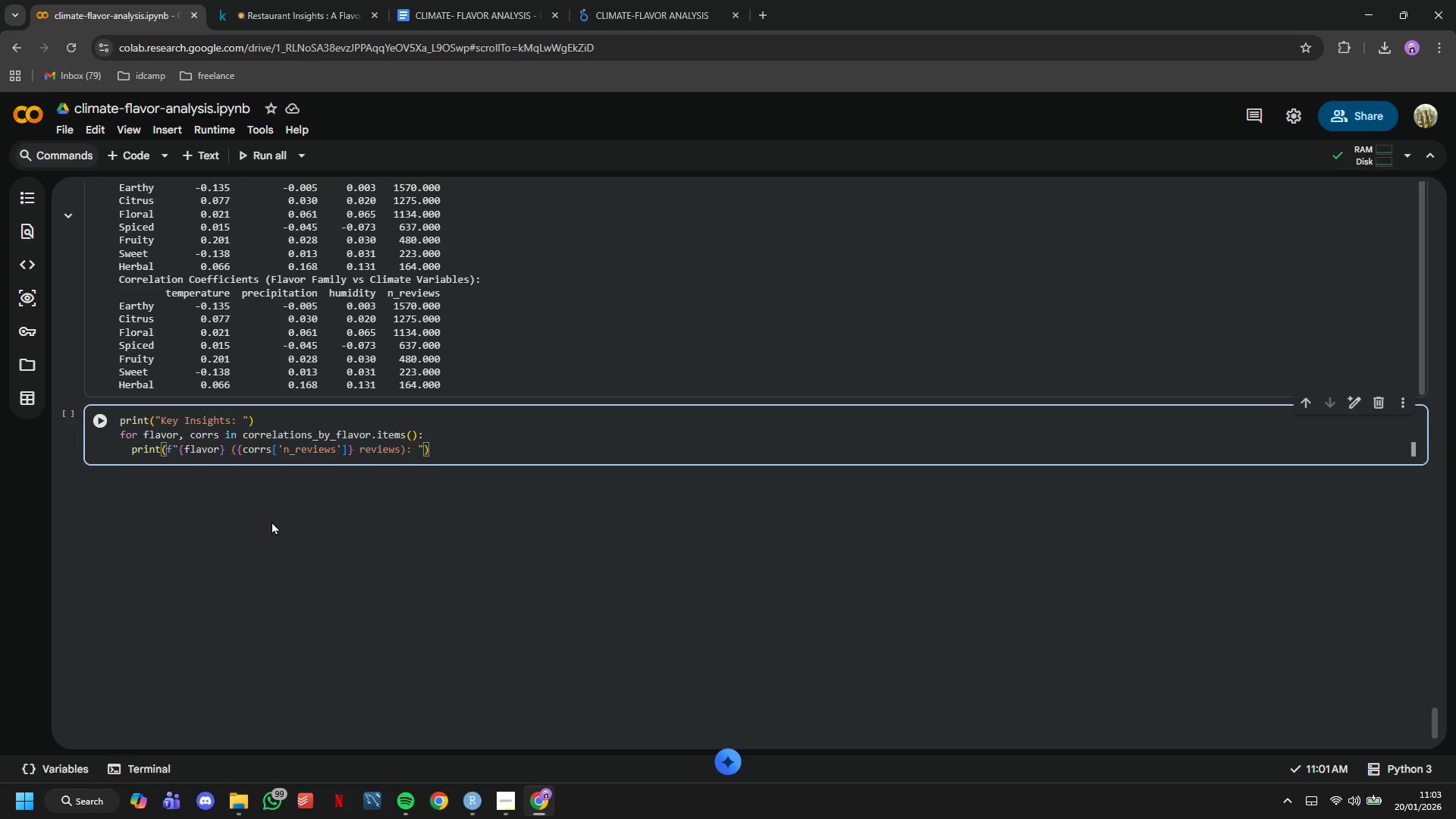 
key(Enter)
 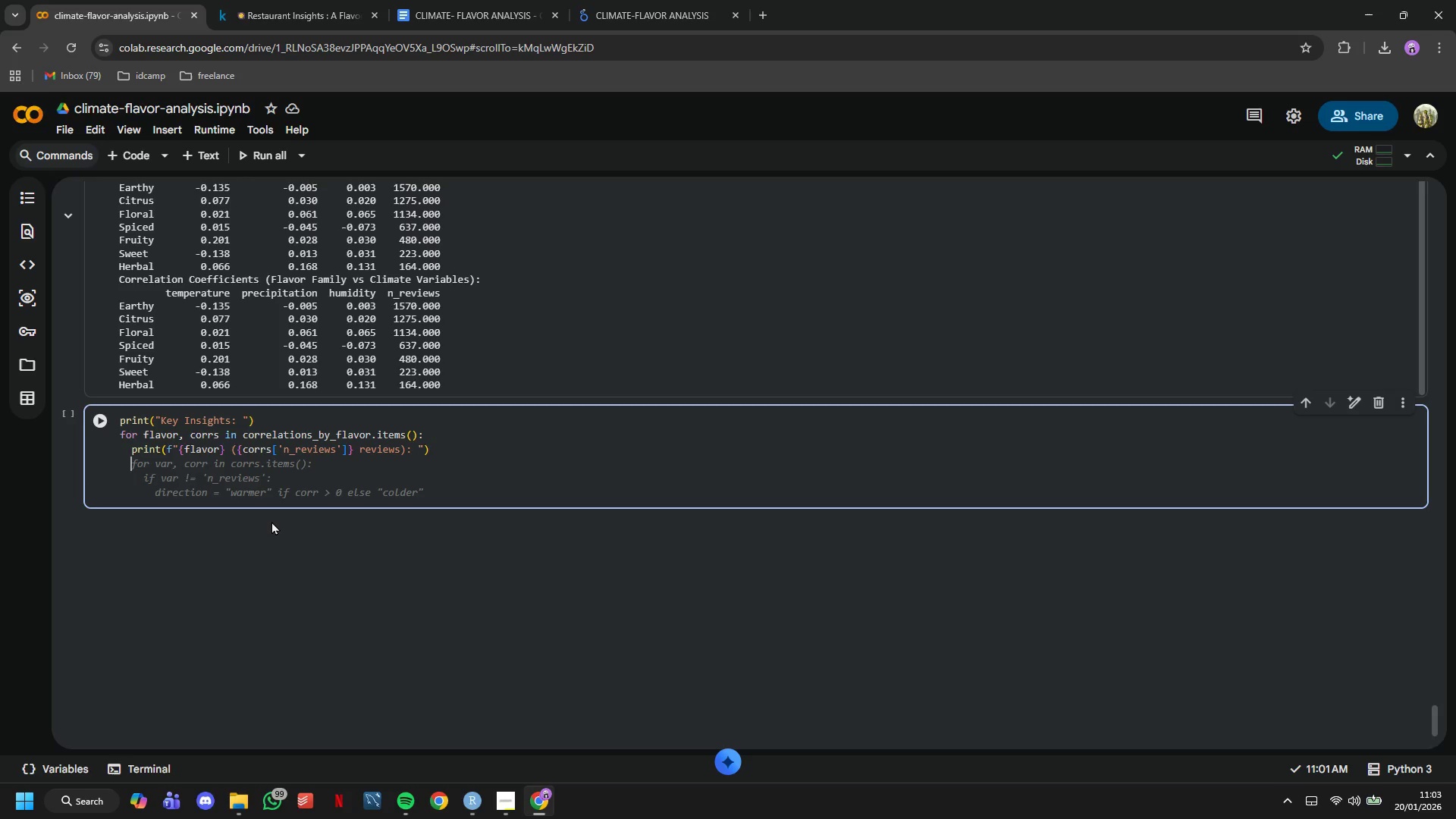 
key(Enter)
 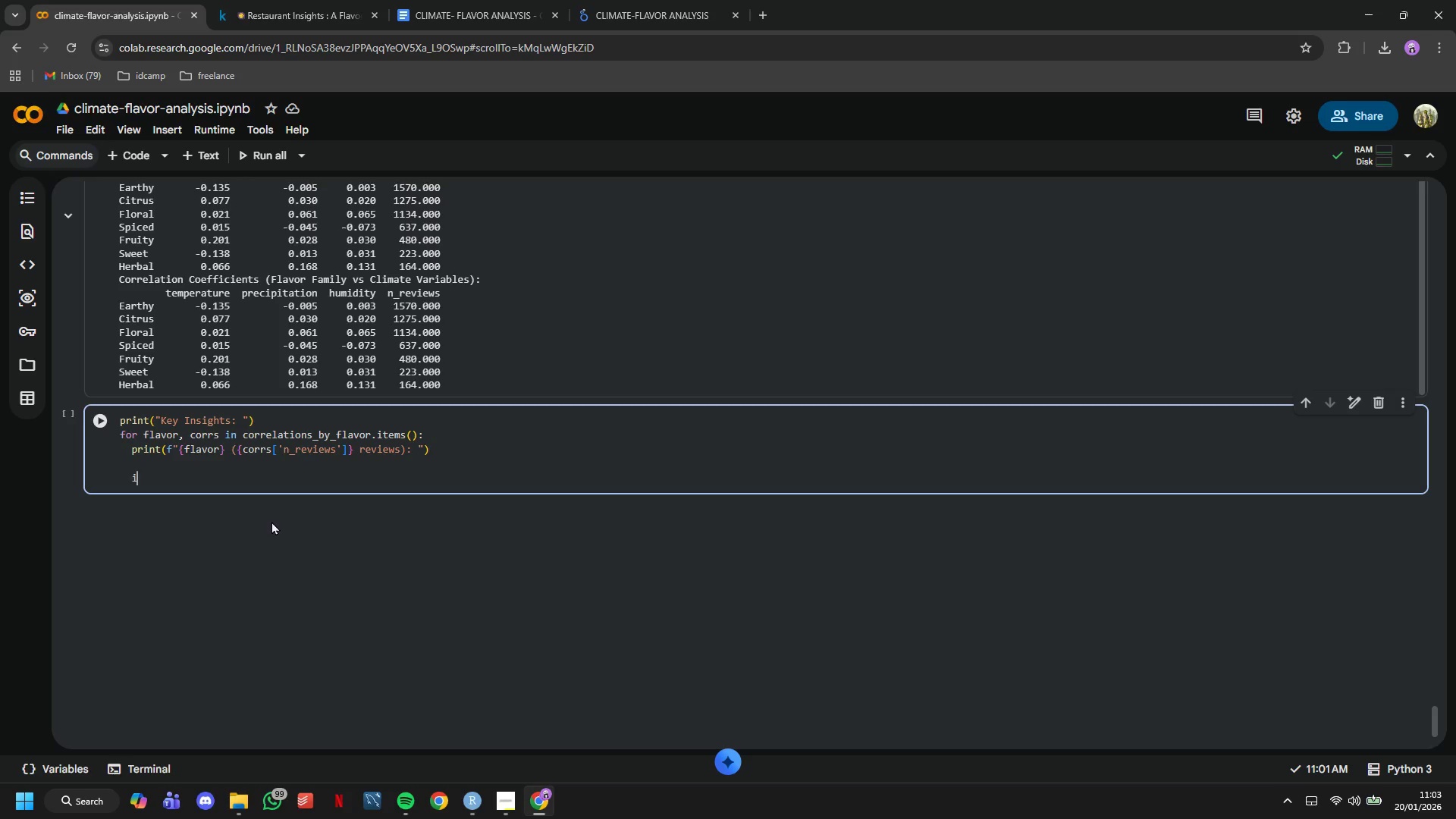 
type(if coo)
key(Backspace)
type(rrs[)
 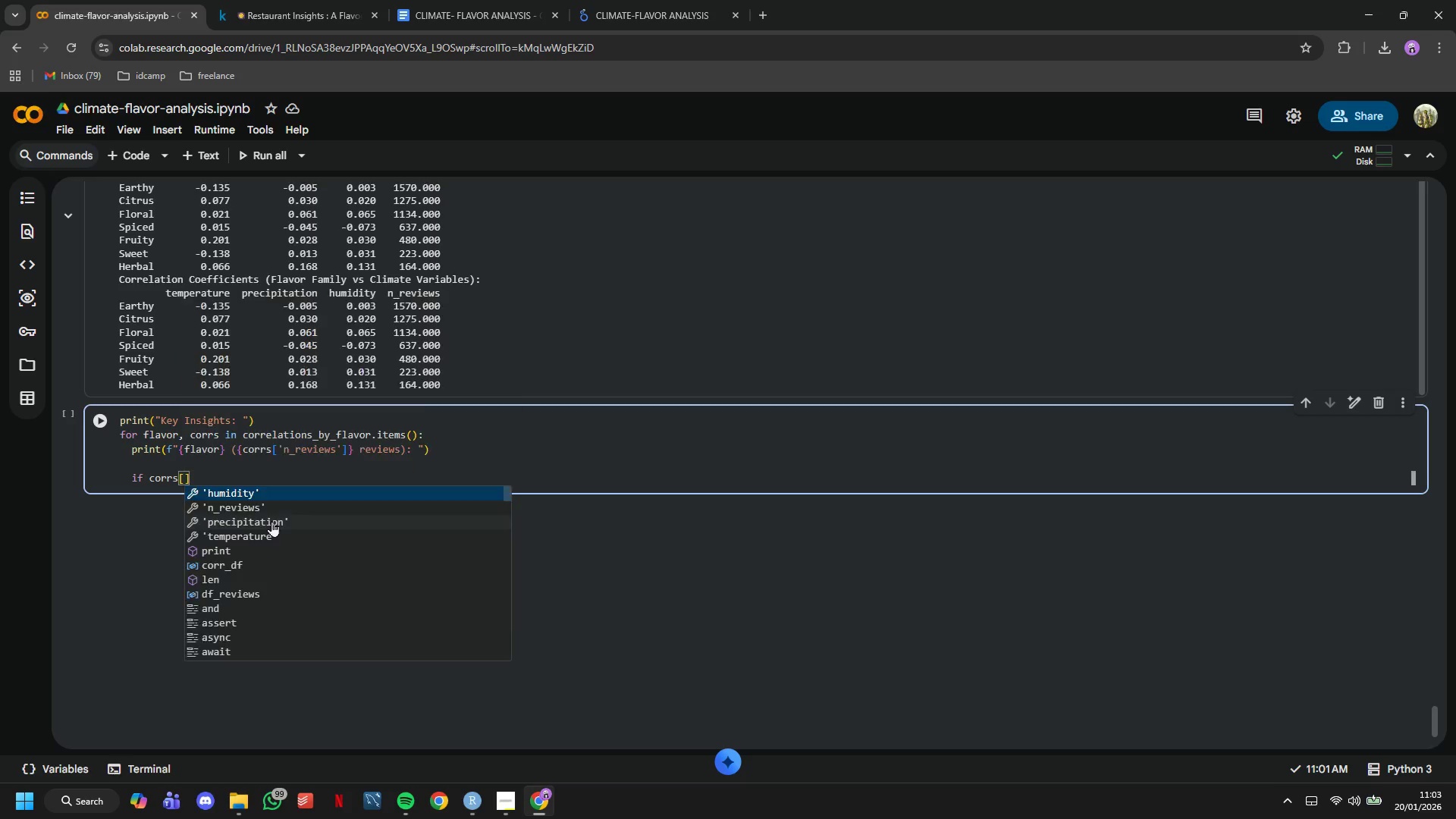 
key(Enter)
 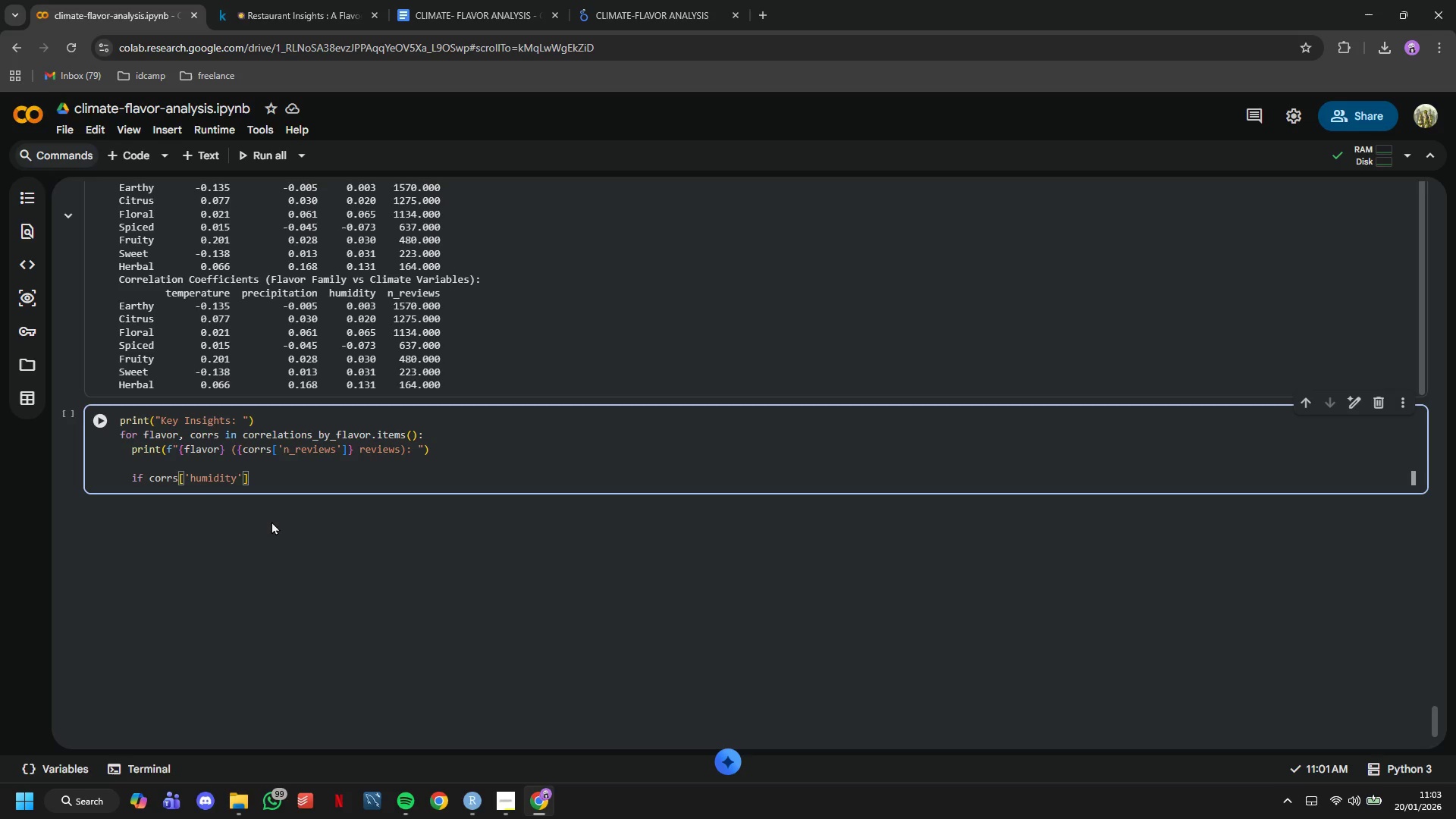 
hold_key(key=Backspace, duration=0.64)
 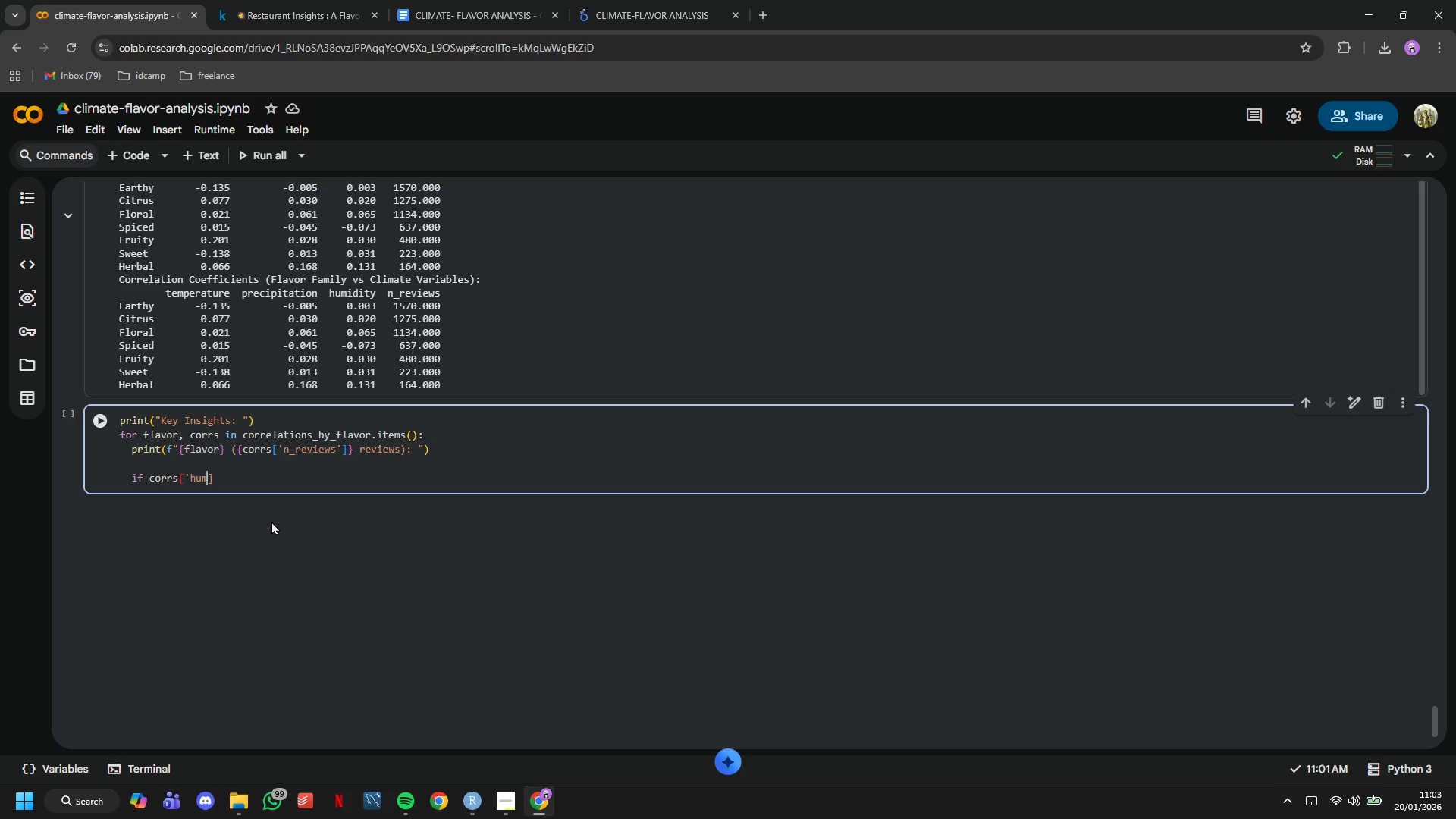 
key(Backspace)
key(Backspace)
key(Backspace)
key(Backspace)
type('temperature)
 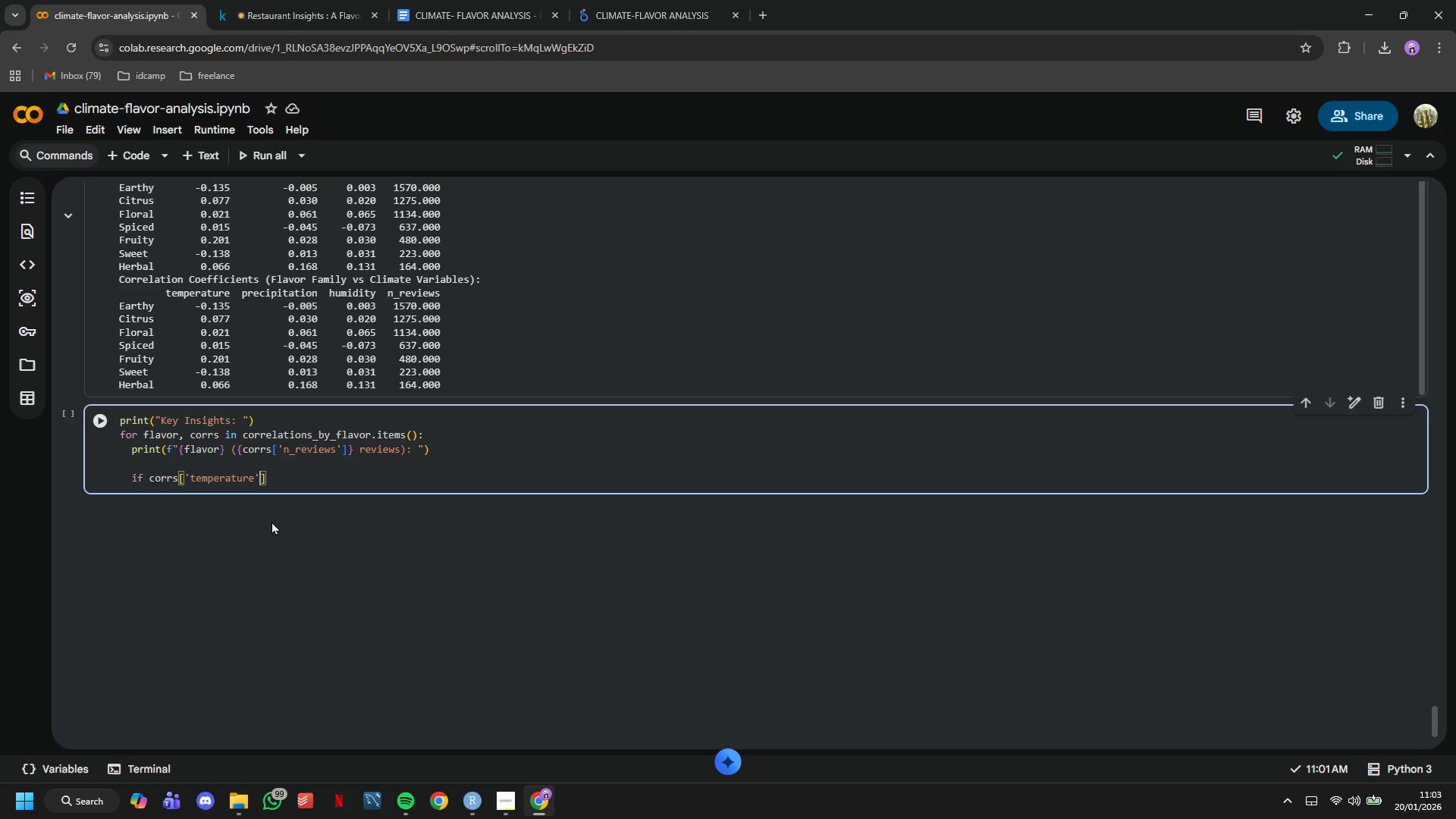 
key(ArrowRight)
 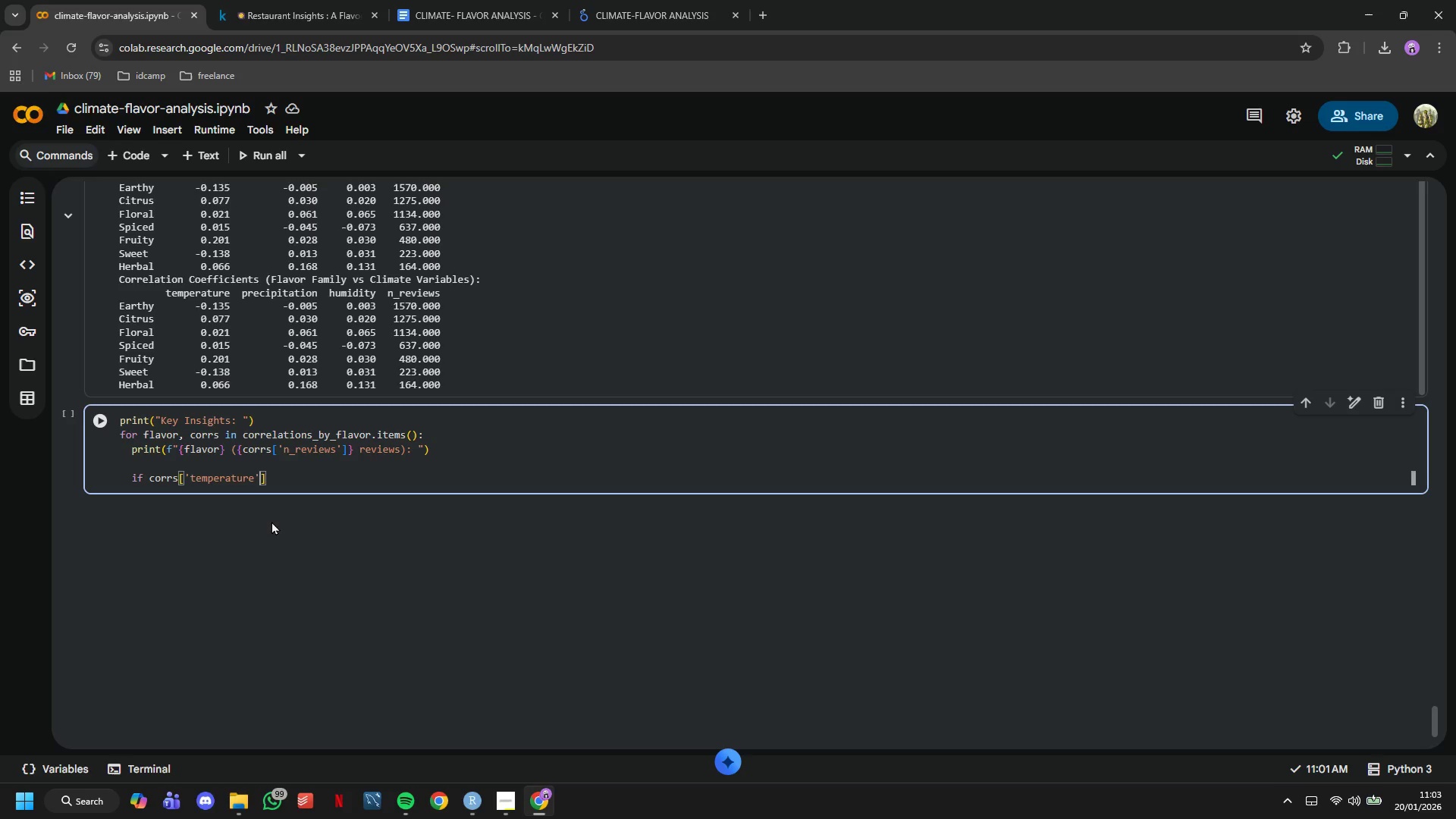 
key(ArrowRight)
 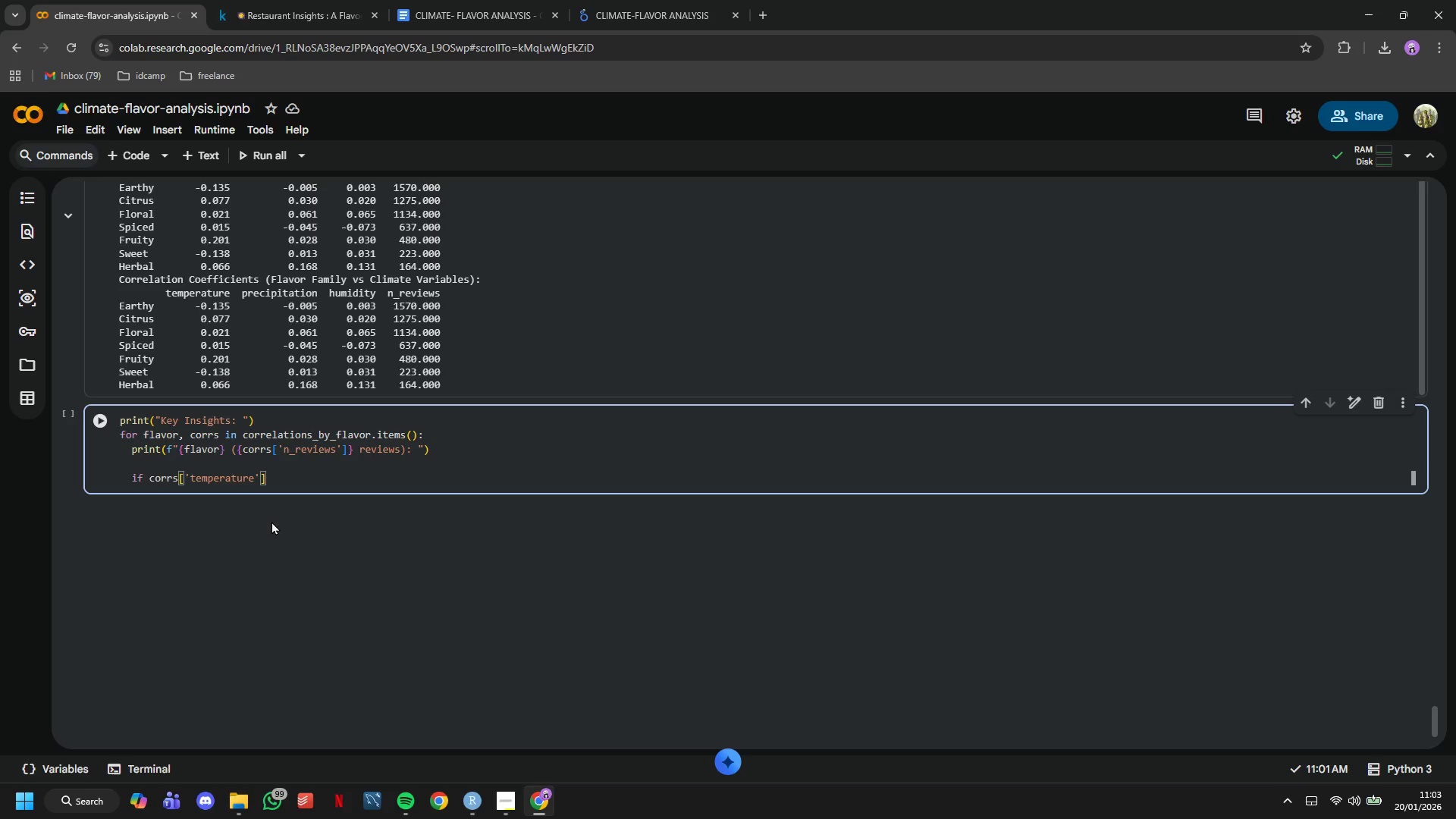 
type( < 0.15:)
 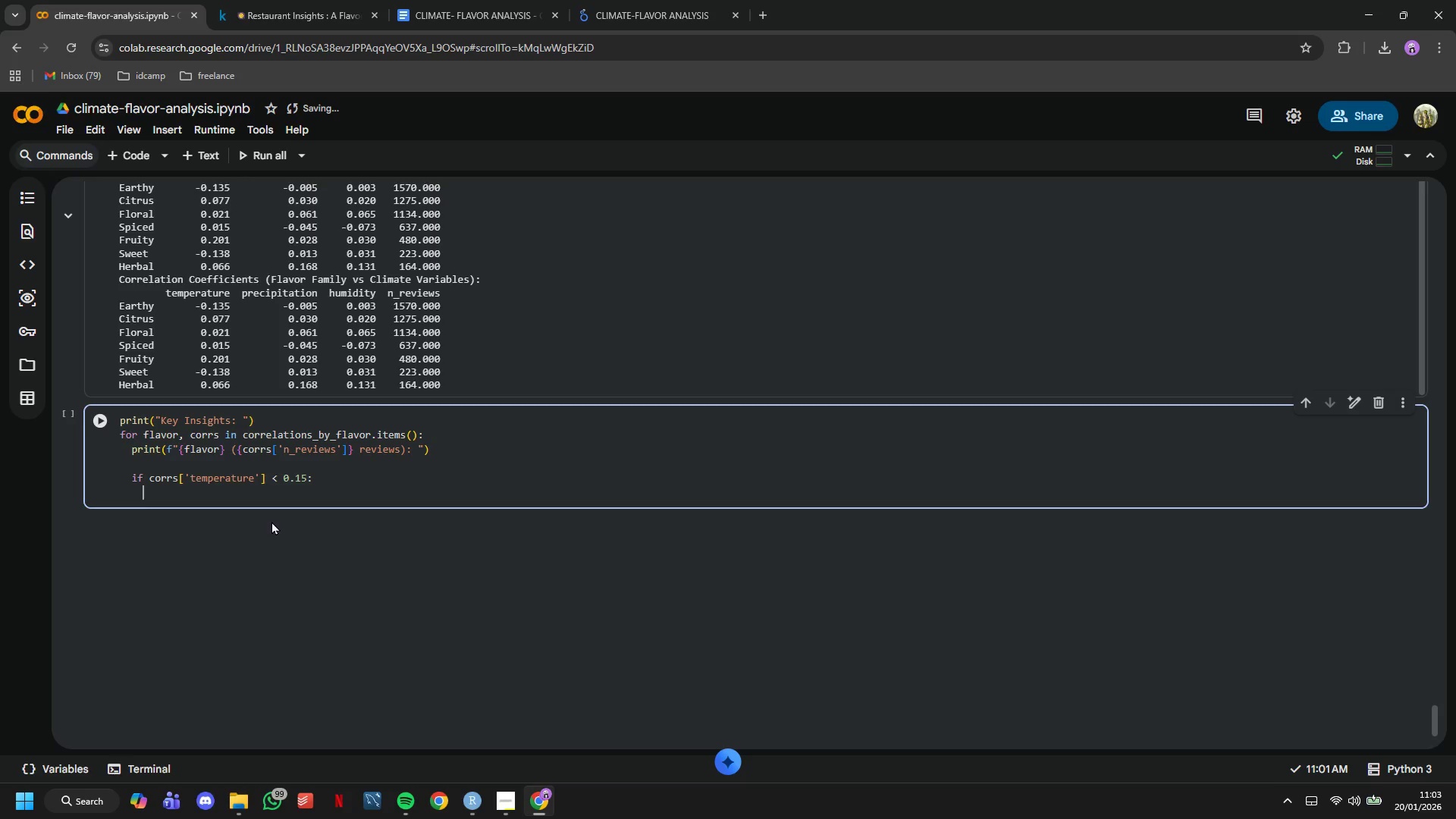 
 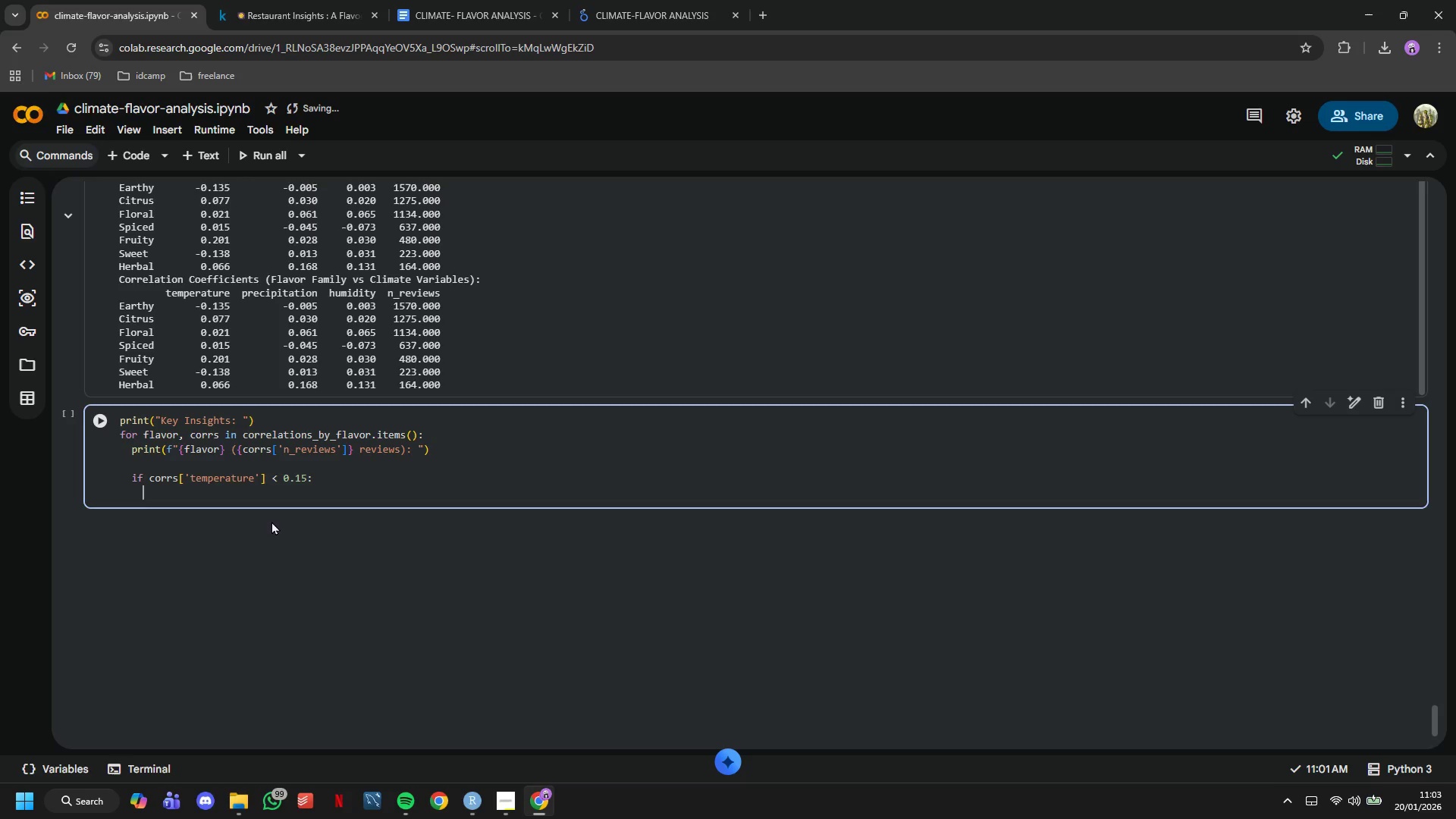 
key(Enter)
 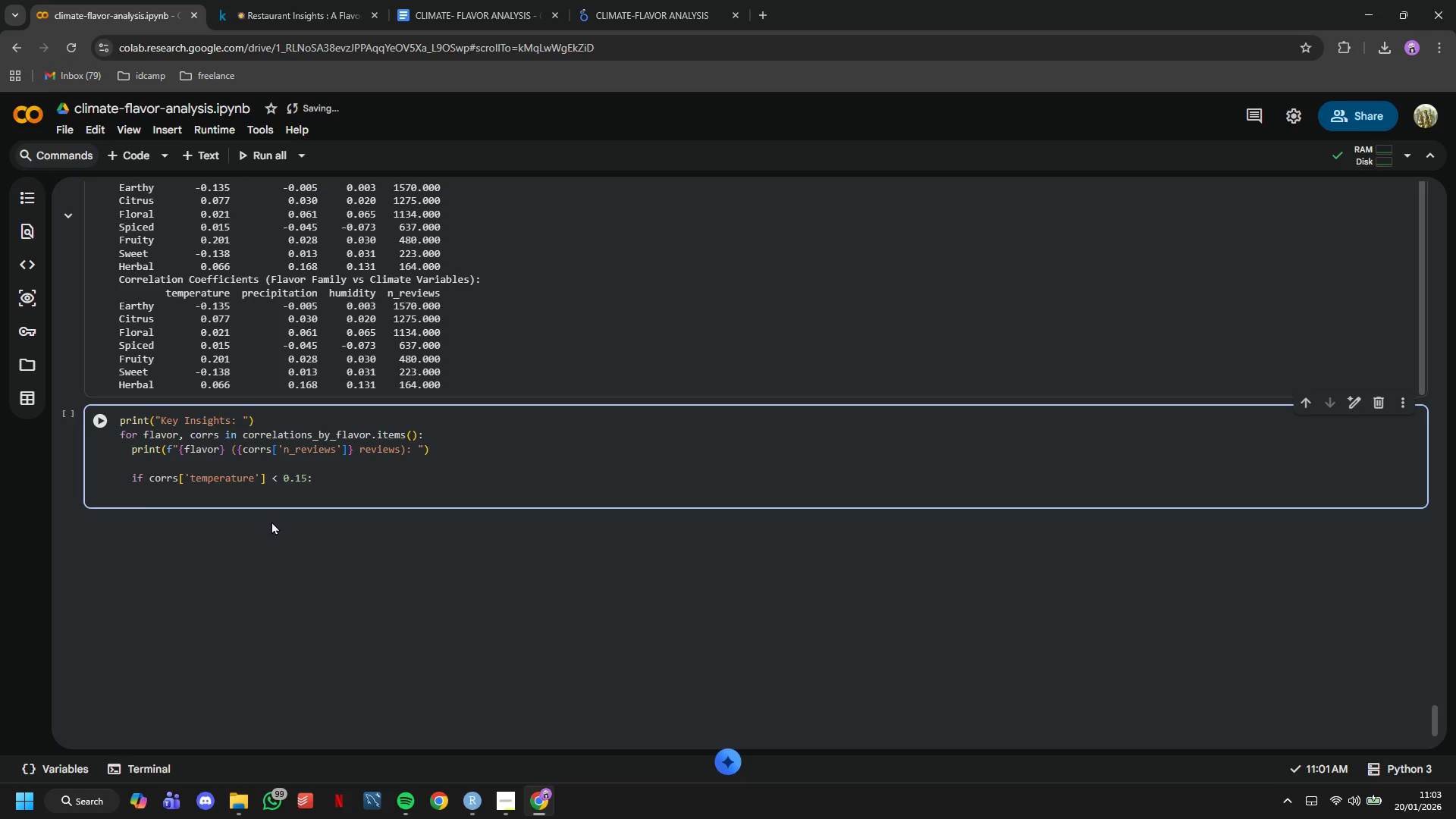 
type(pi)
key(Backspace)
type(tin)
key(Backspace)
key(Backspace)
key(Backspace)
type(rint(f" Performs BETTER in warmer eather (r)
key(Tab)
 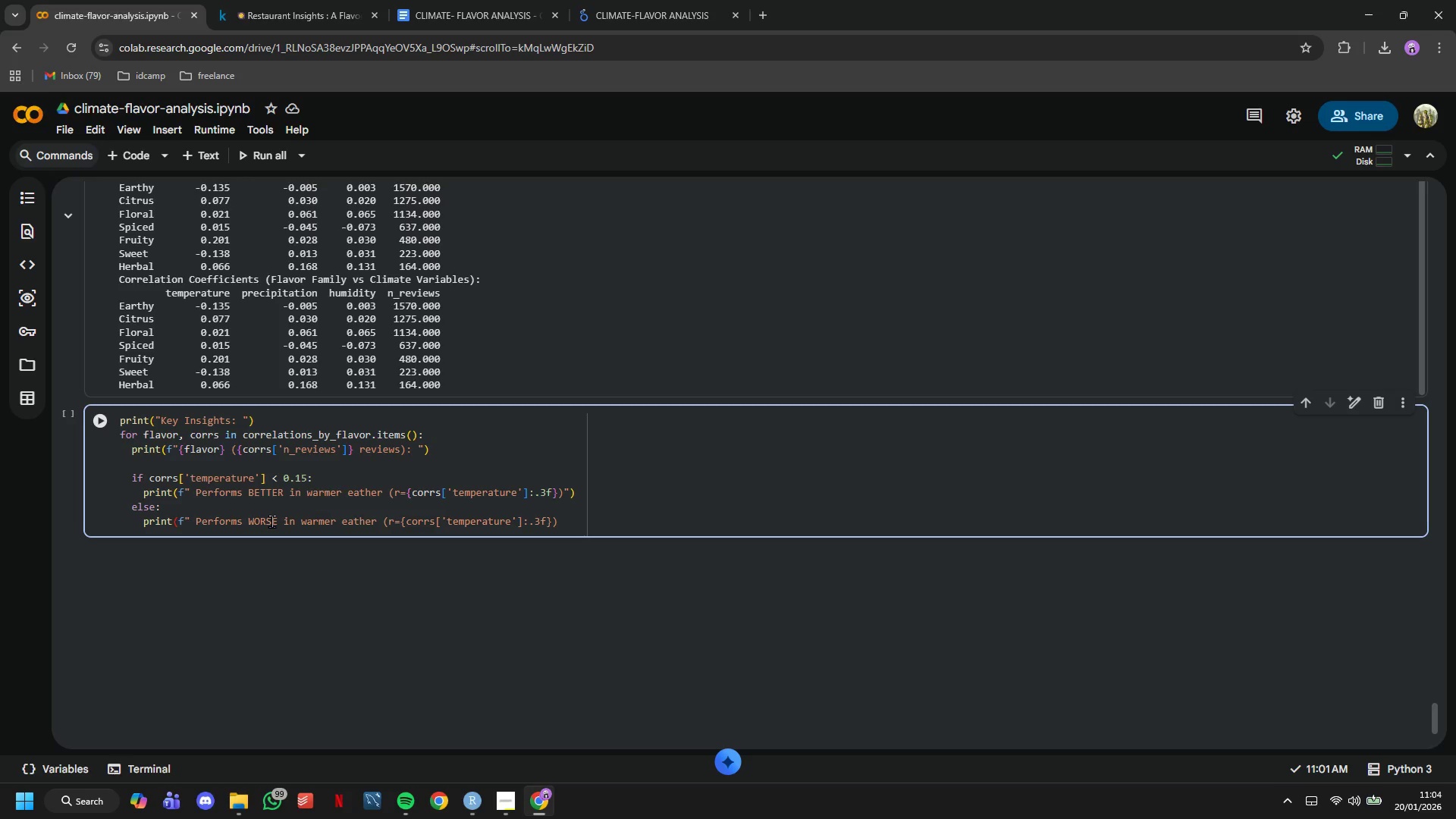 
hold_key(key=ShiftLeft, duration=1.52)
 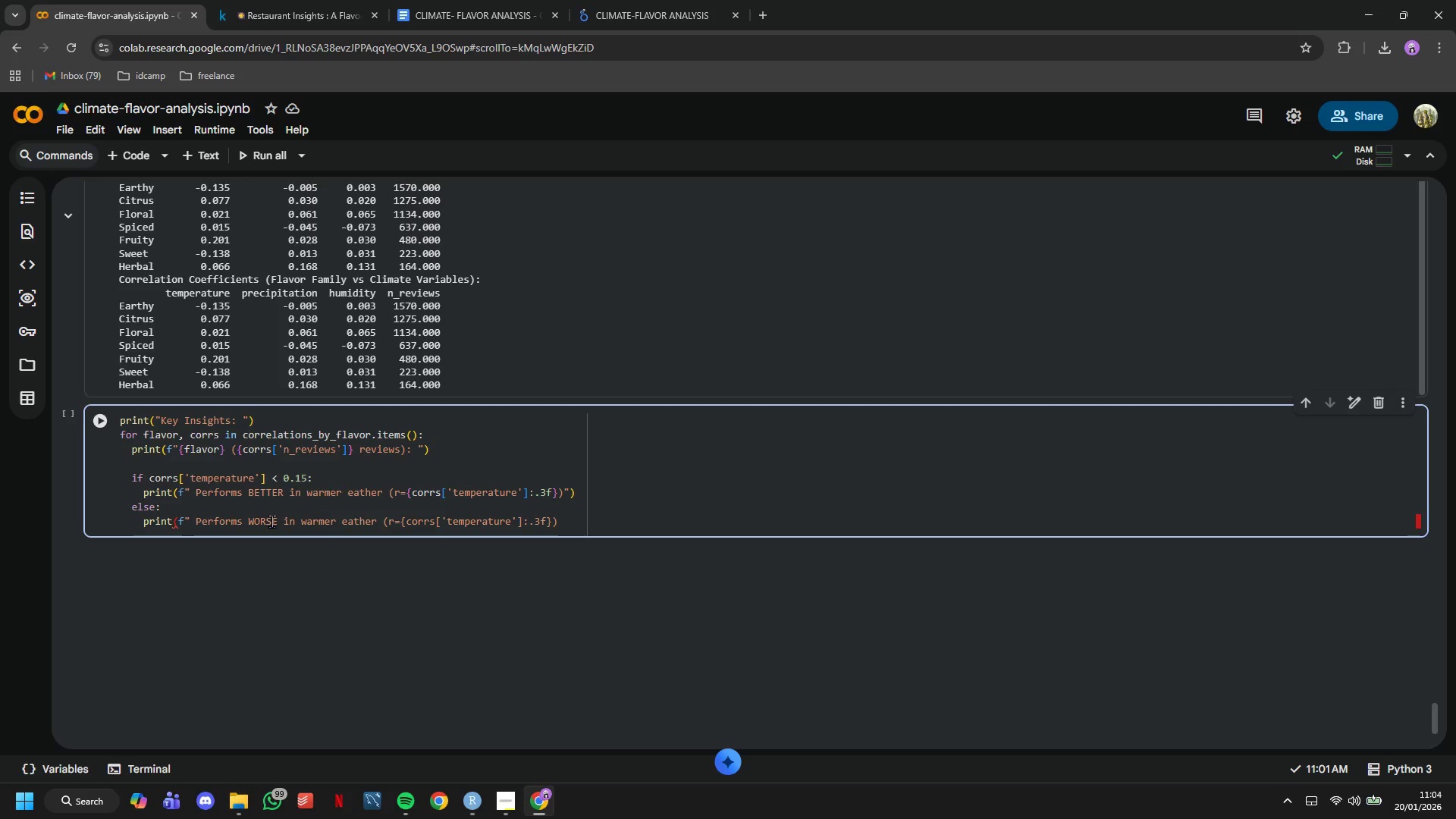 
key(Shift+Quote)
 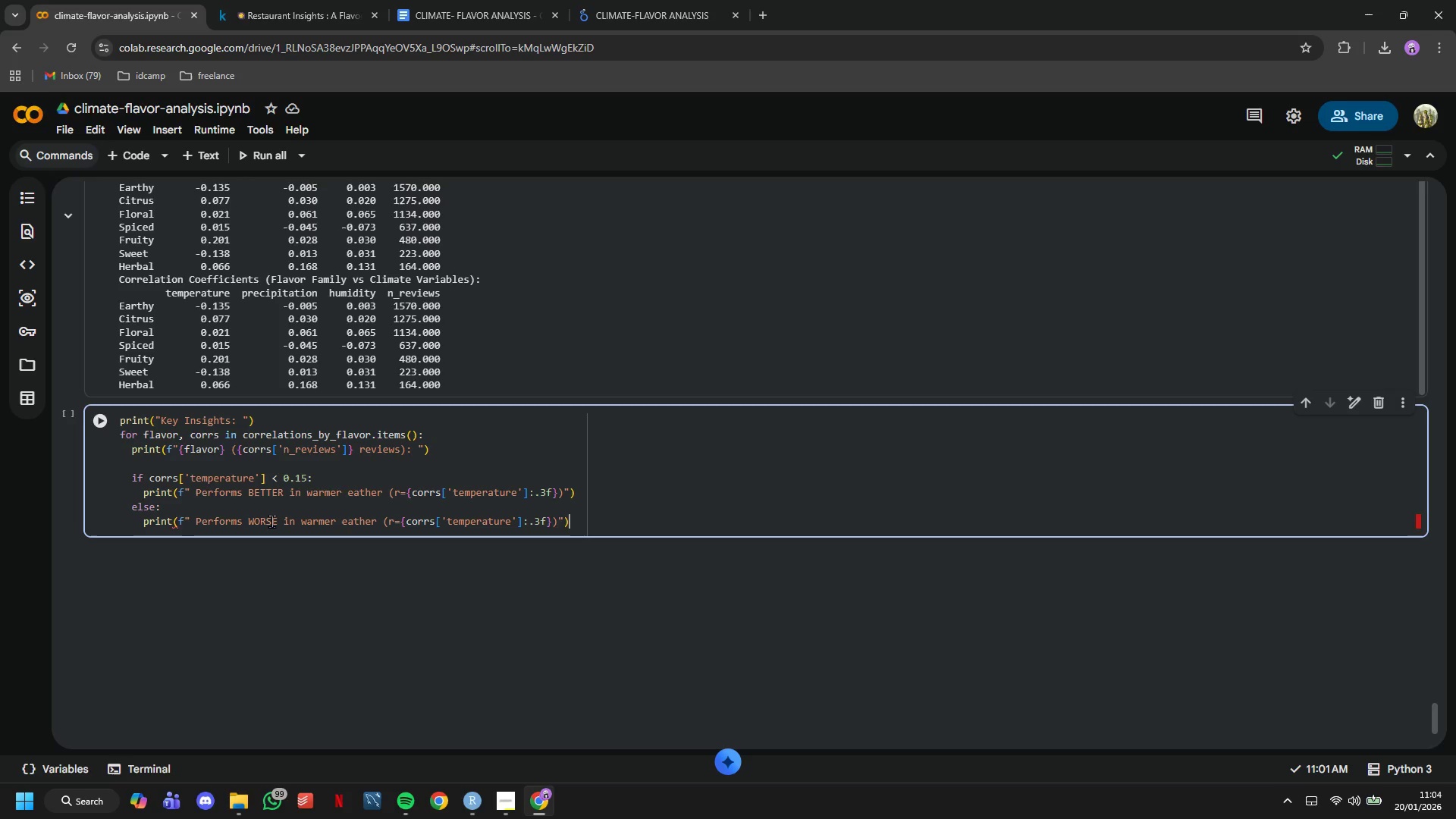 
key(Shift+0)
 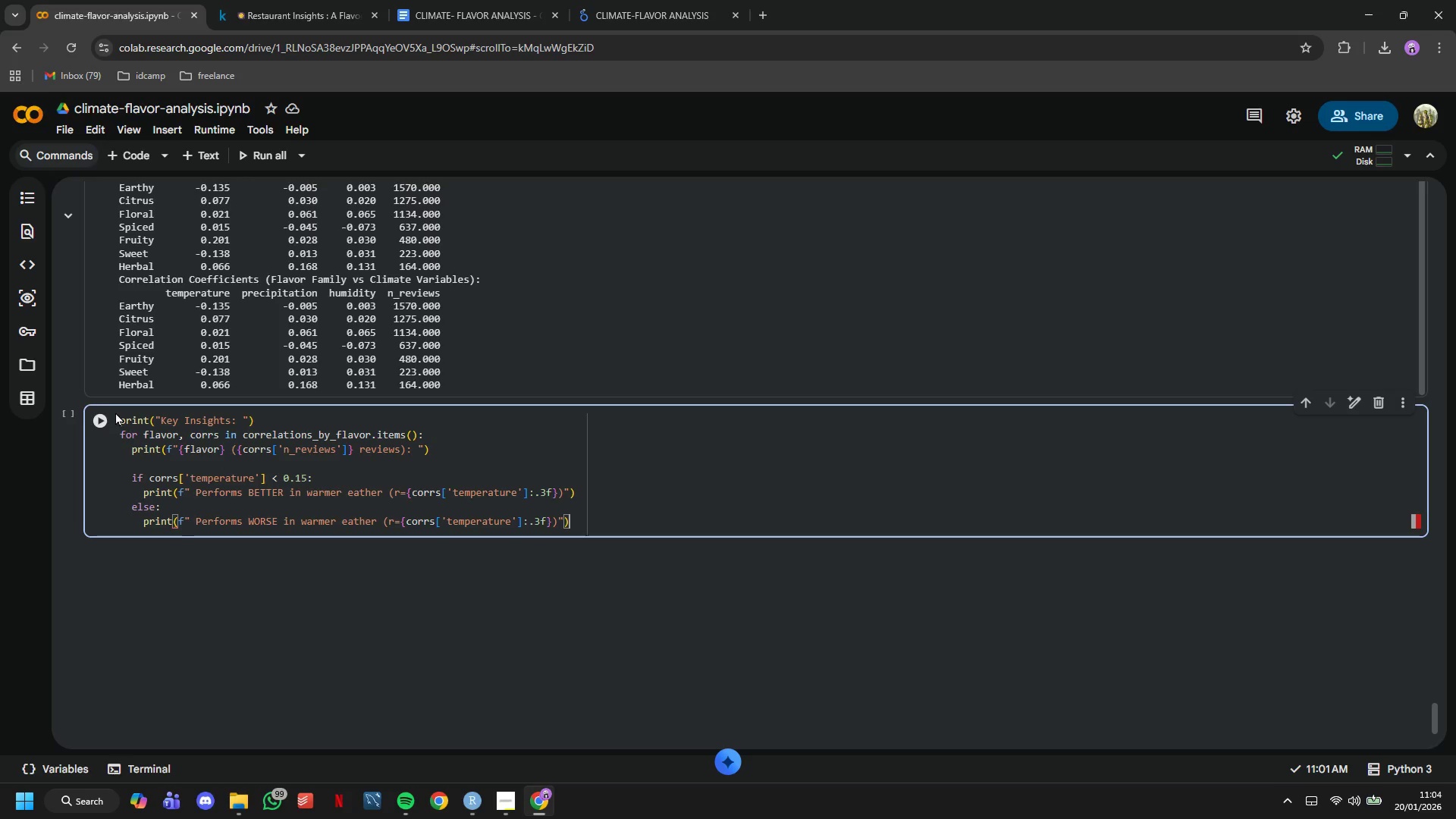 
left_click([106, 412])
 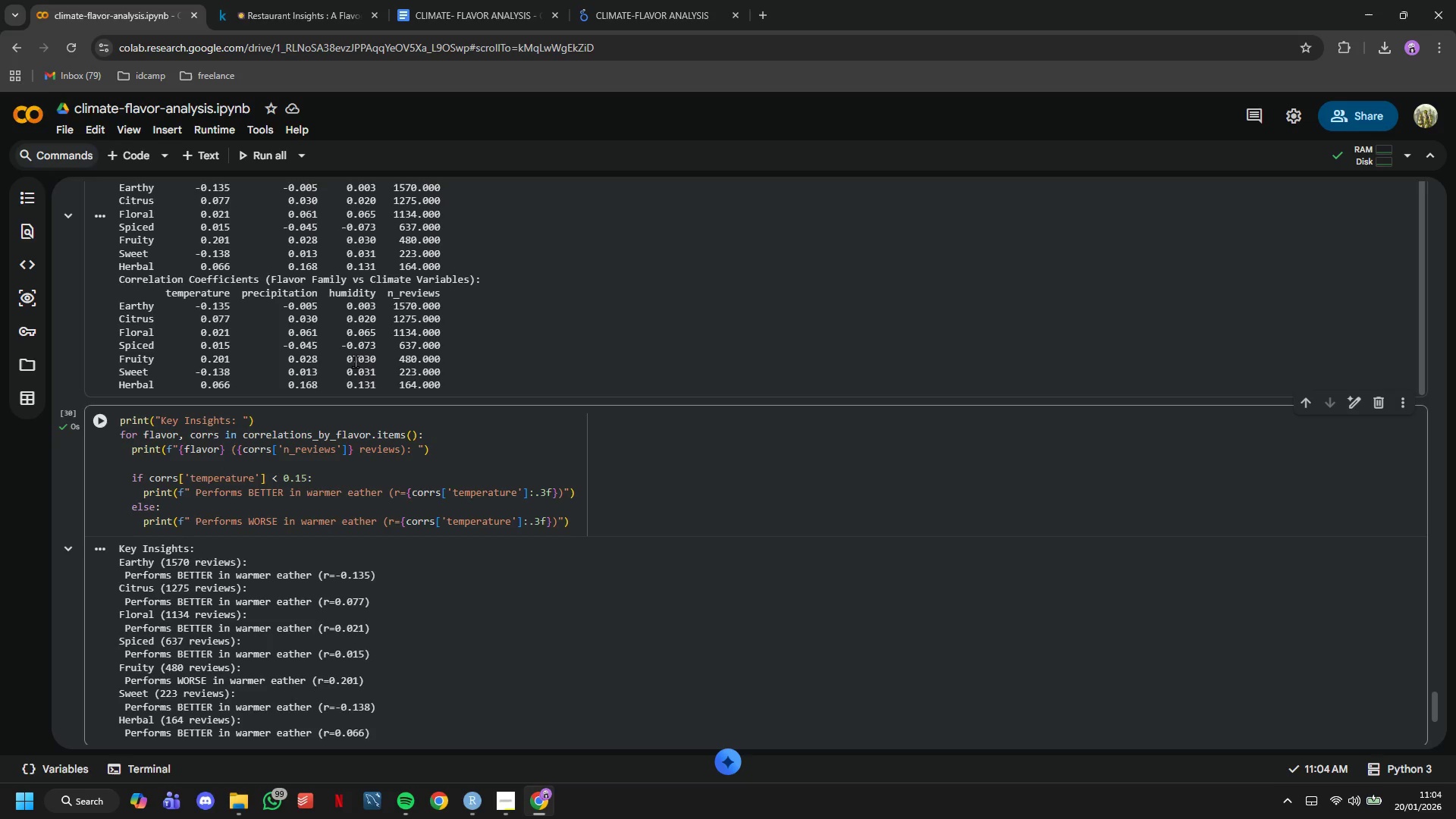 
scroll: coordinate [372, 549], scroll_direction: down, amount: 4.0
 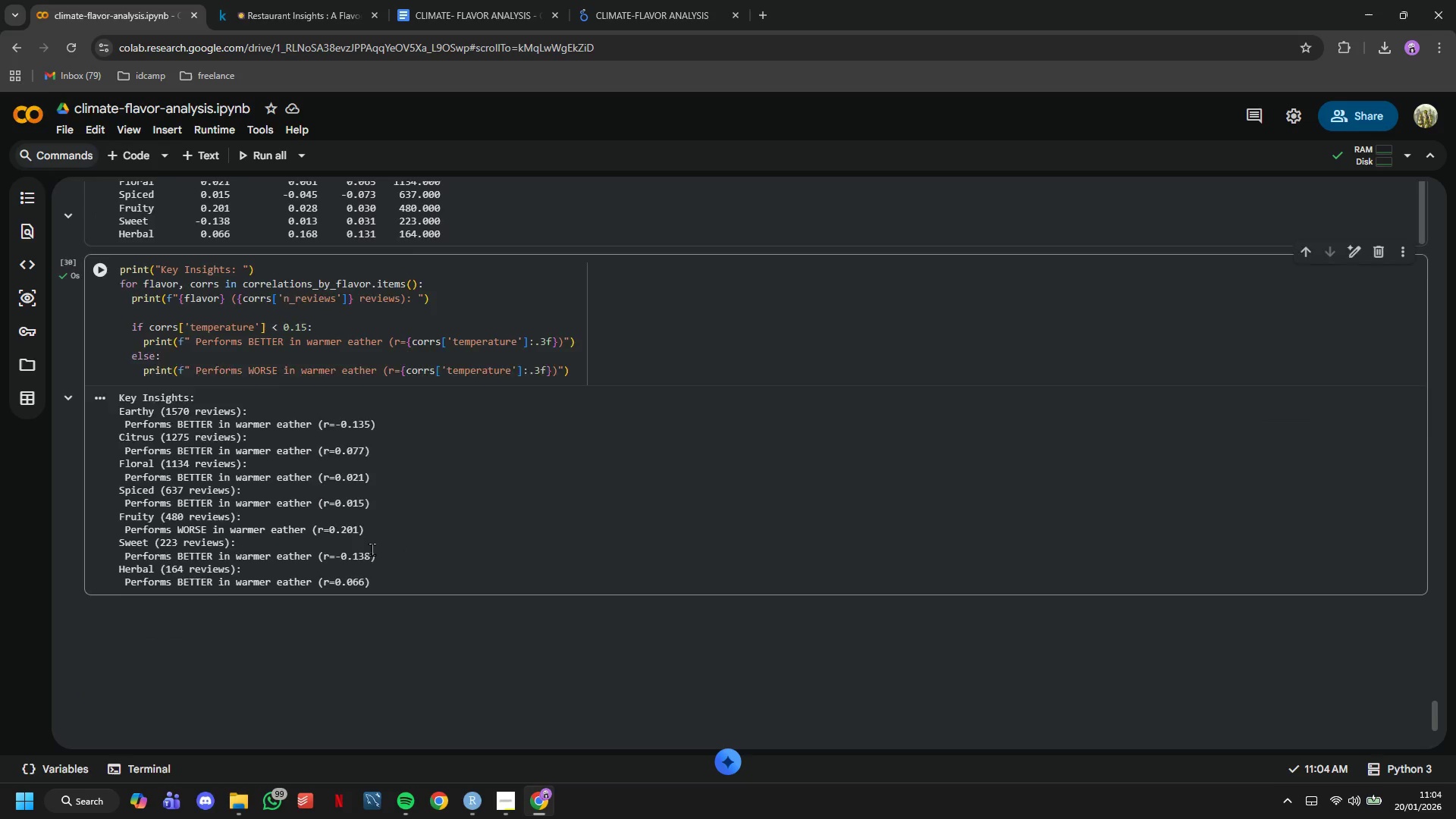 
scroll: coordinate [372, 549], scroll_direction: up, amount: 1.0
 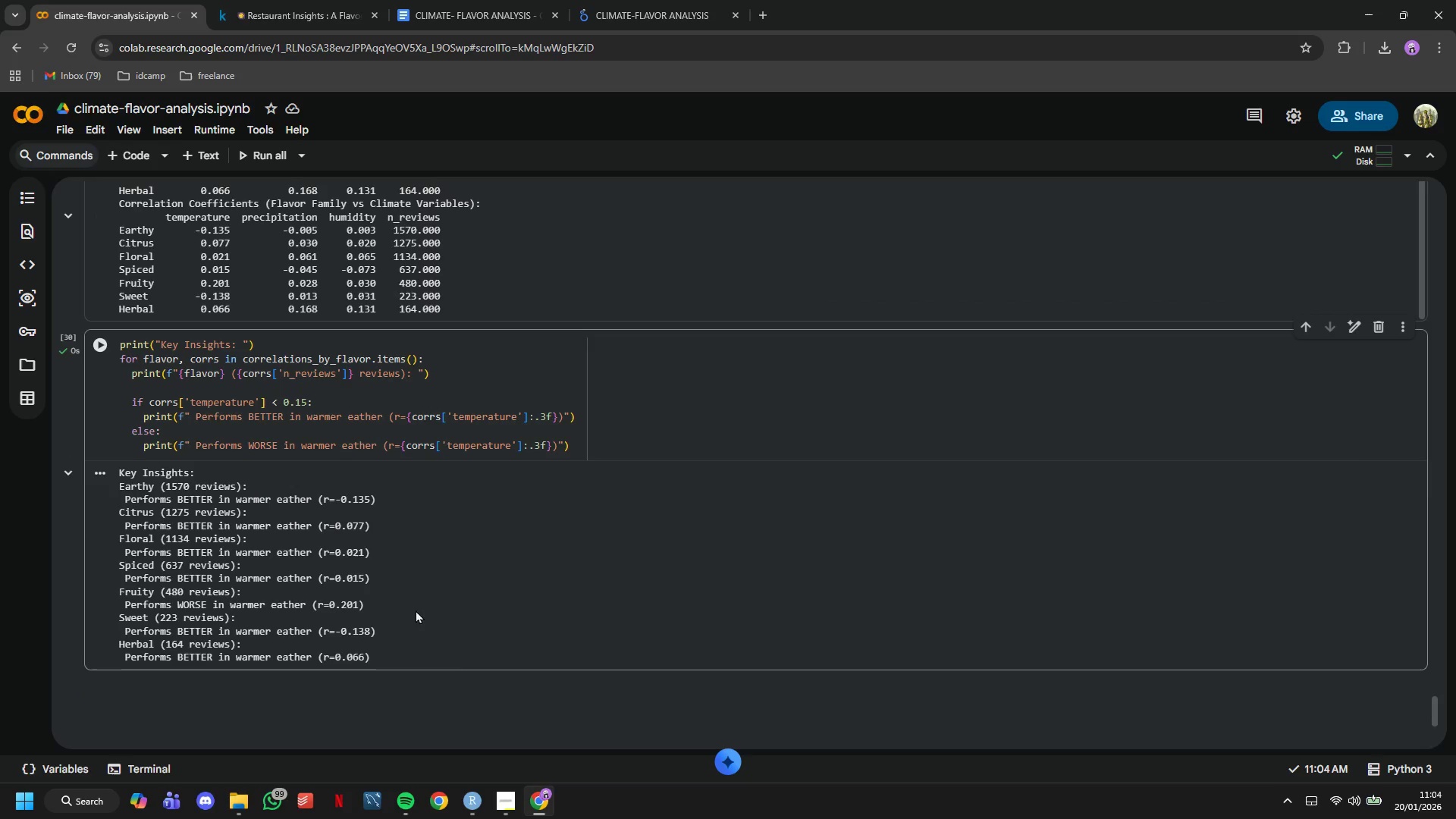 
left_click([508, 803])